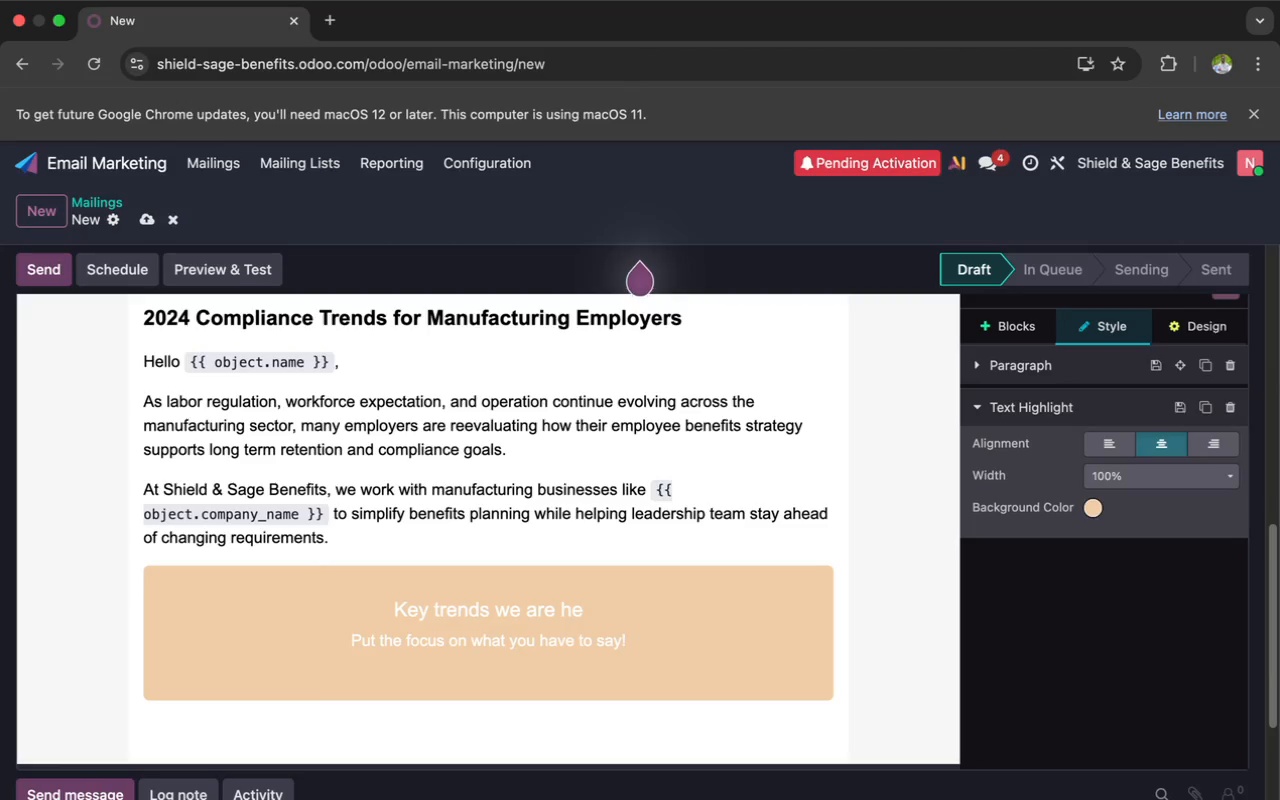 
type(lping employers address in 2024 include)
 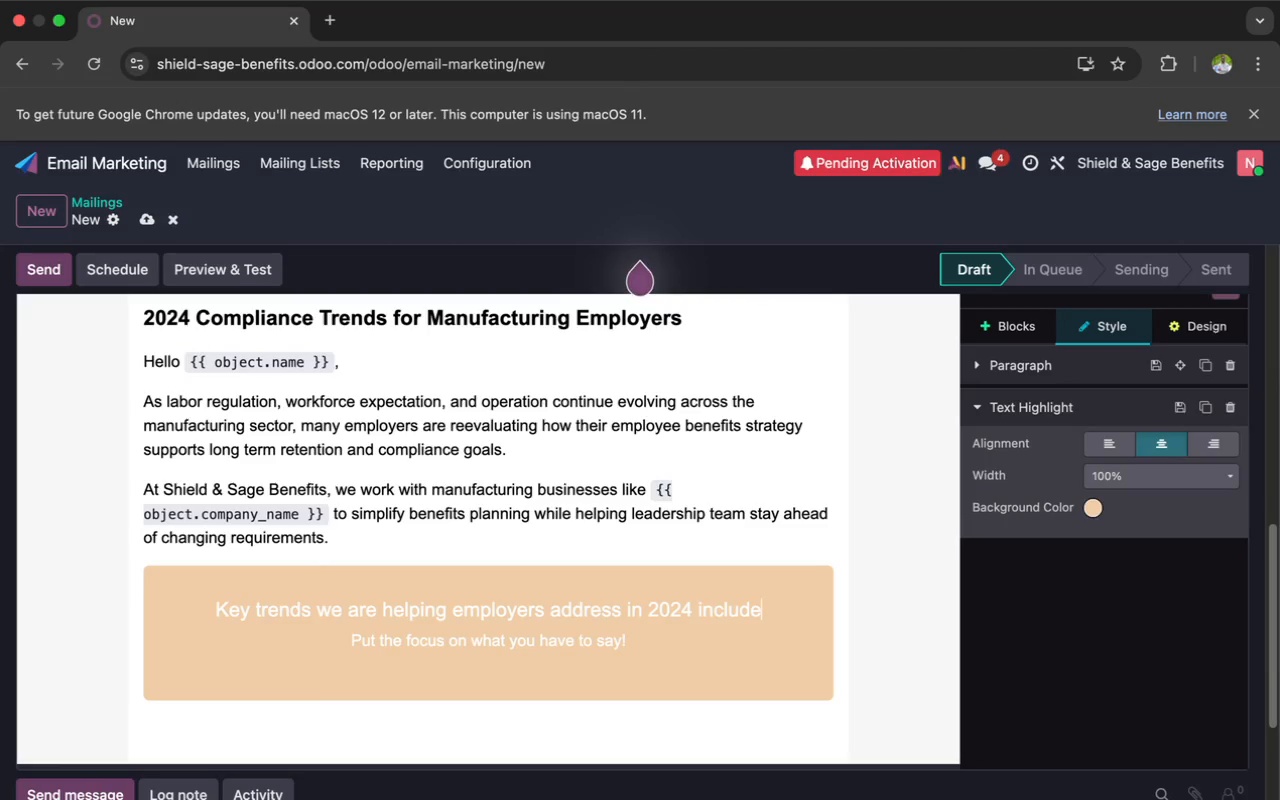 
wait(5.9)
 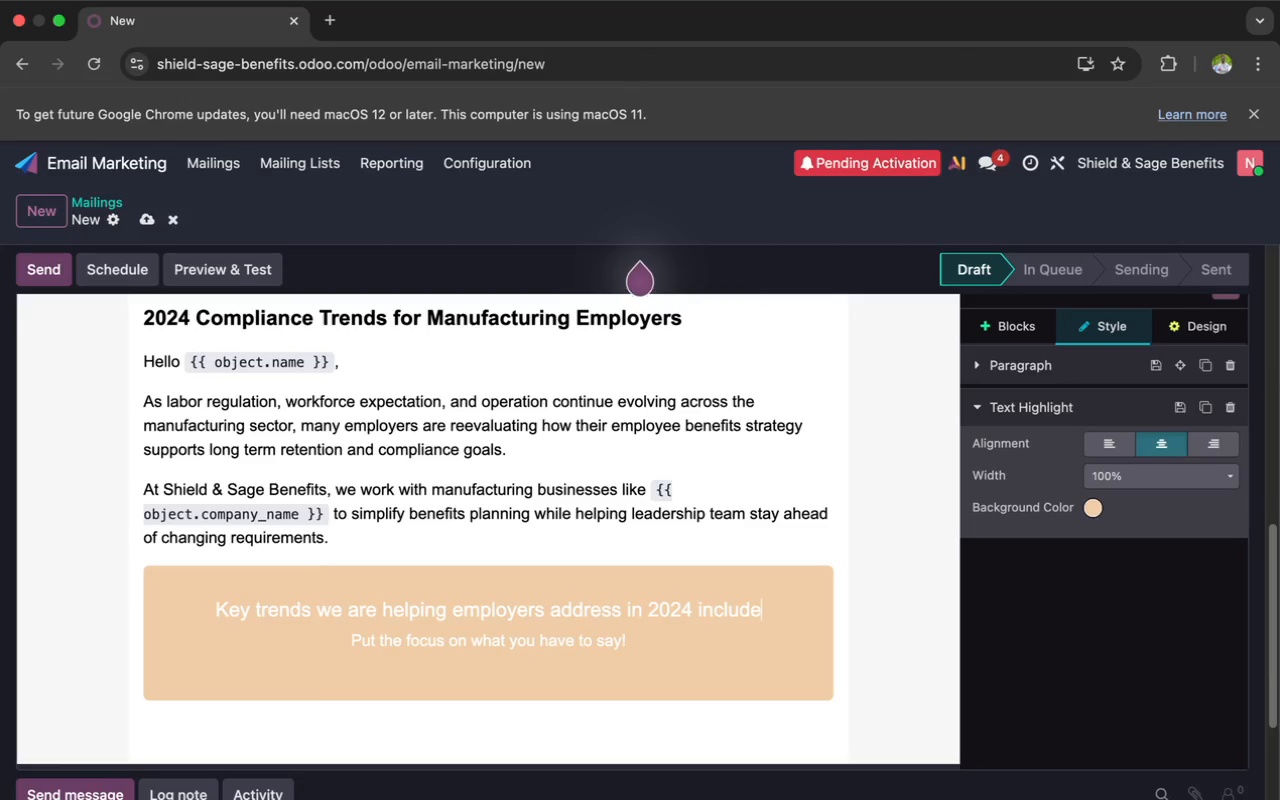 
left_click_drag(start_coordinate=[644, 640], to_coordinate=[341, 648])
 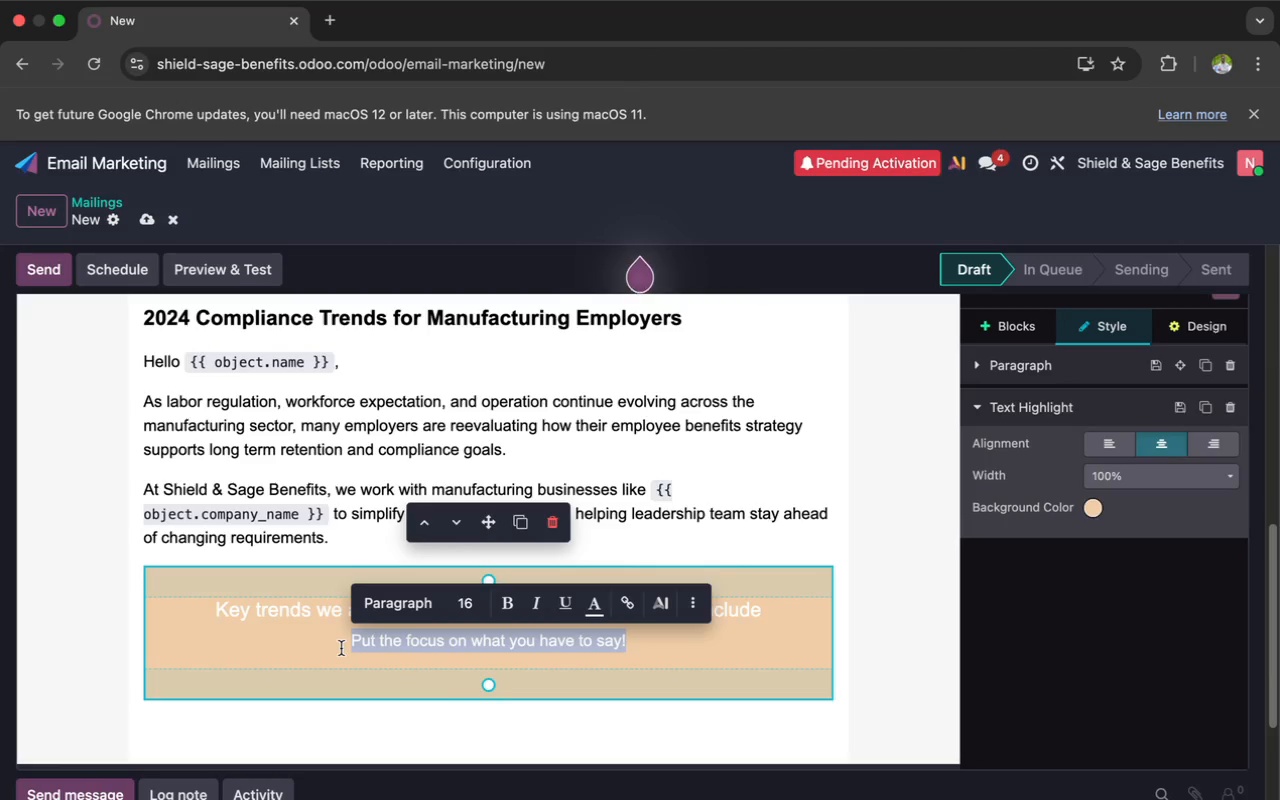 
key(Backspace)
 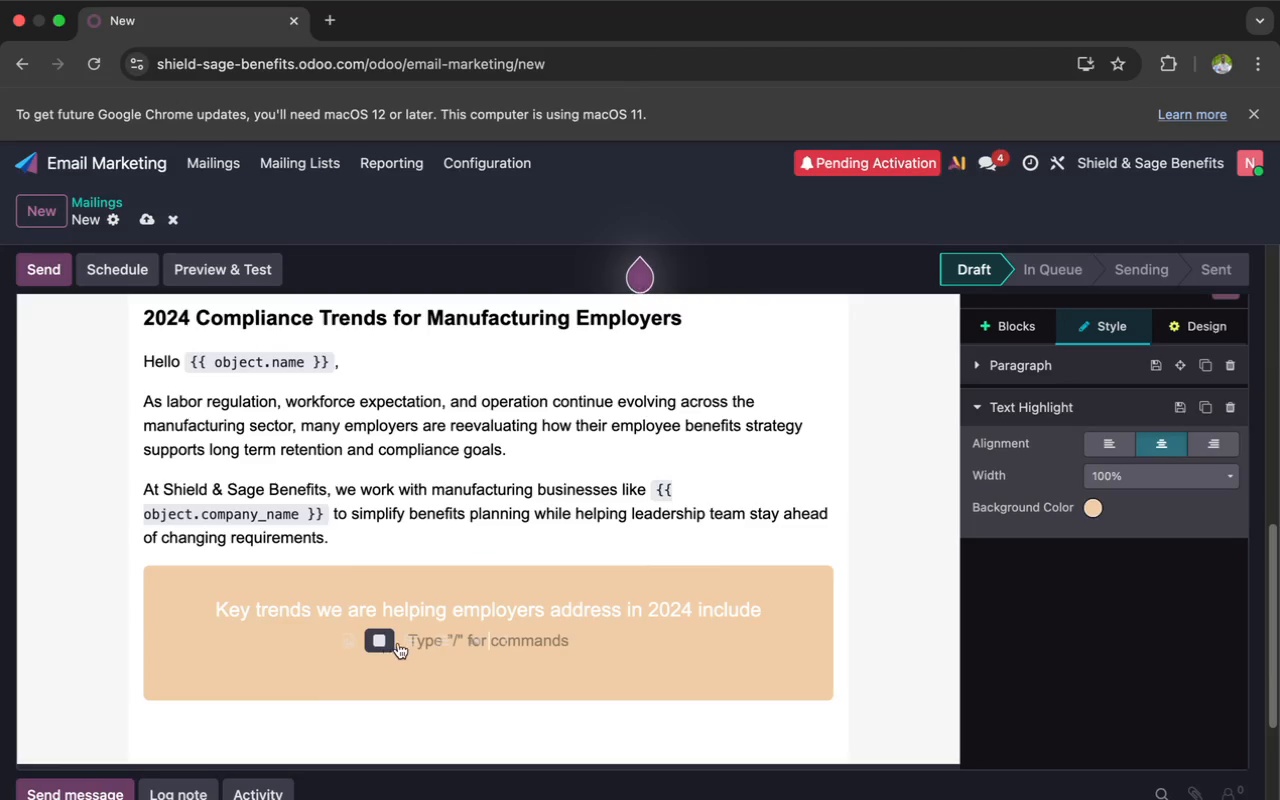 
left_click([410, 643])
 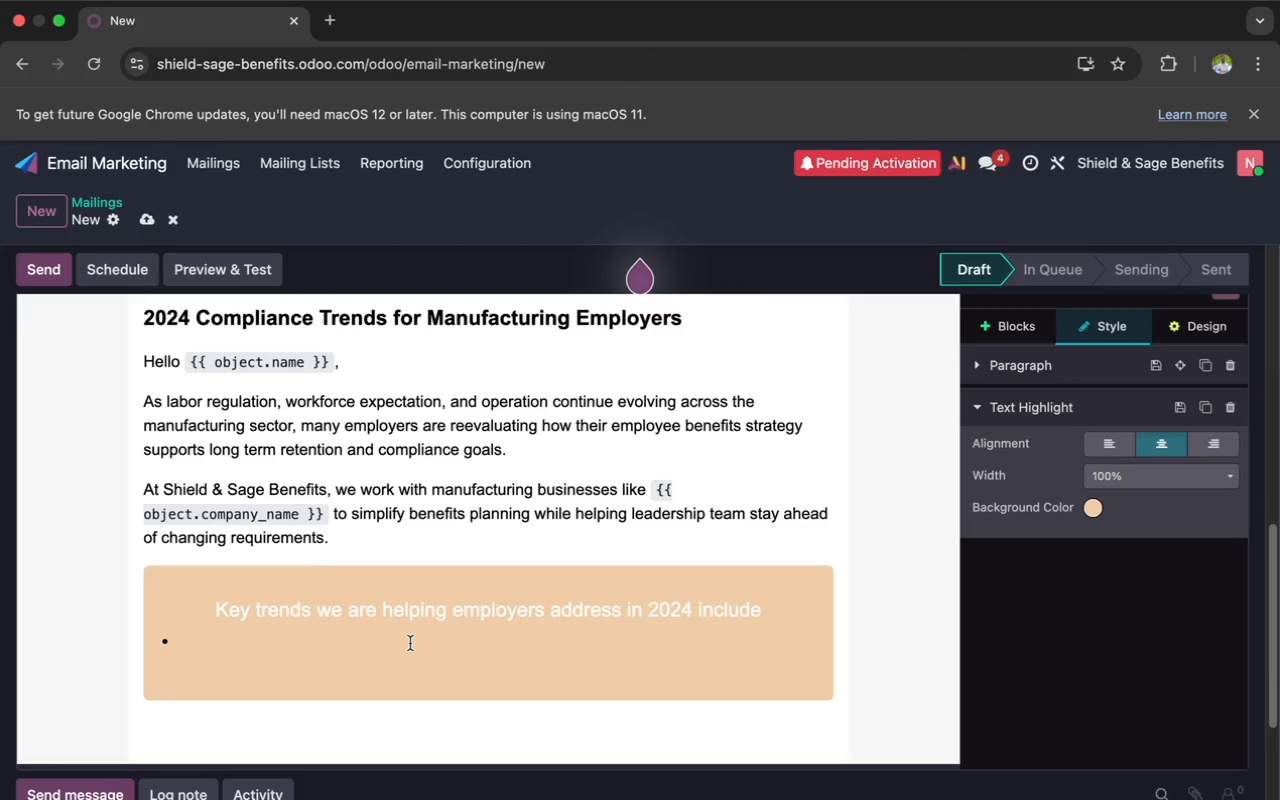 
wait(8.99)
 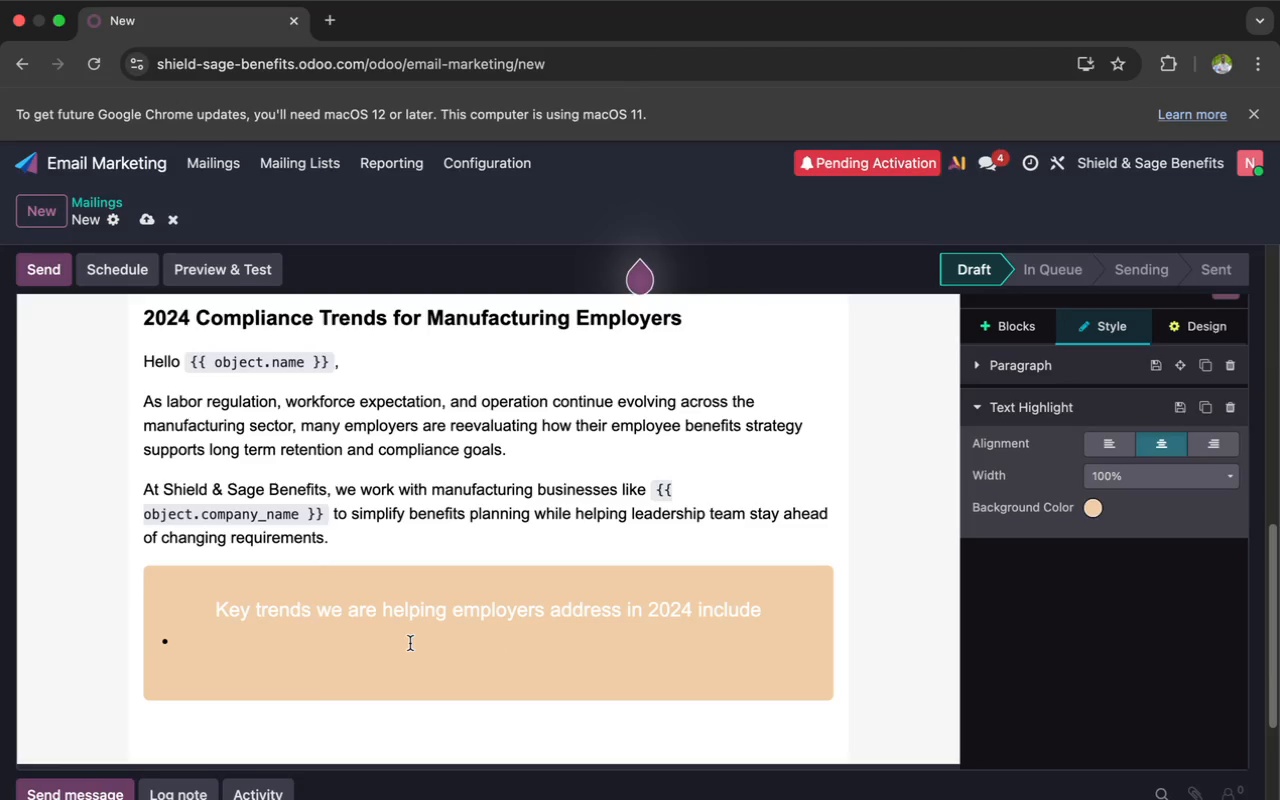 
key(Shift+R)
 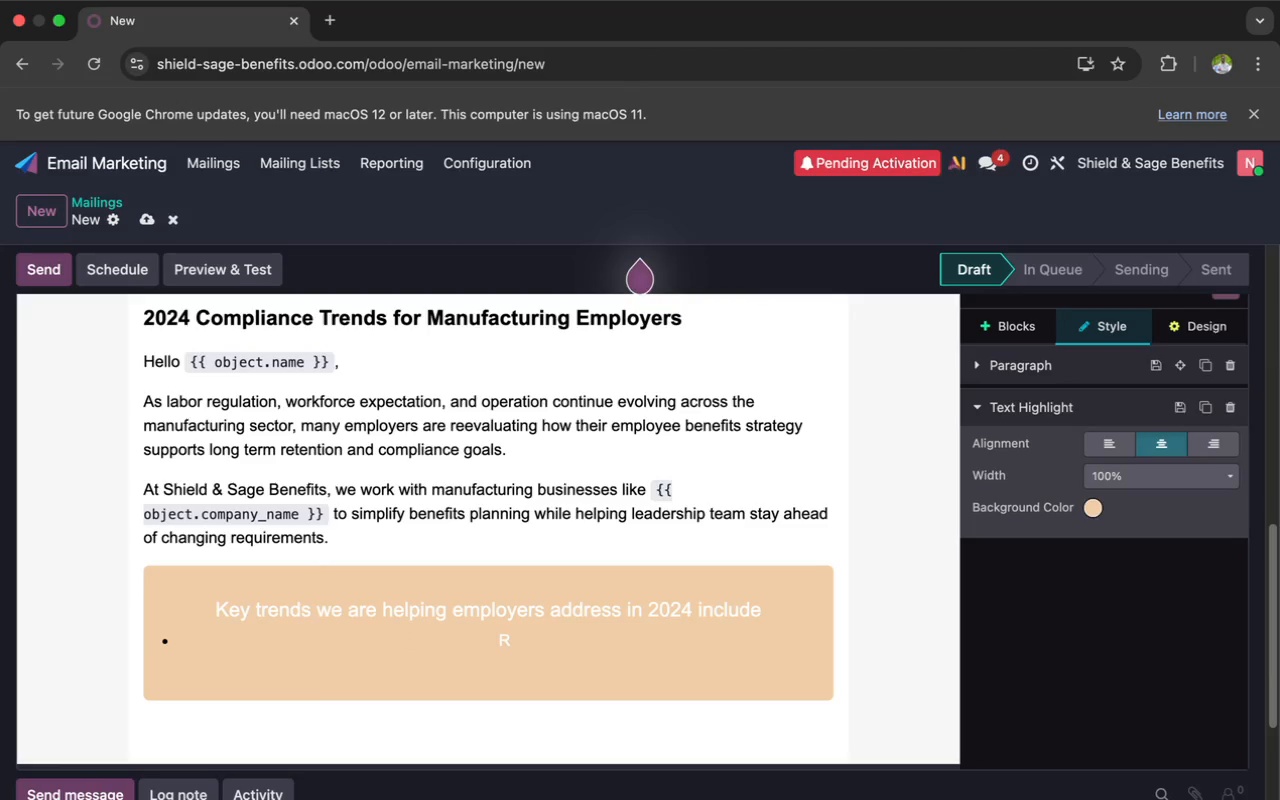 
hold_key(key=ShiftLeft, duration=0.71)
 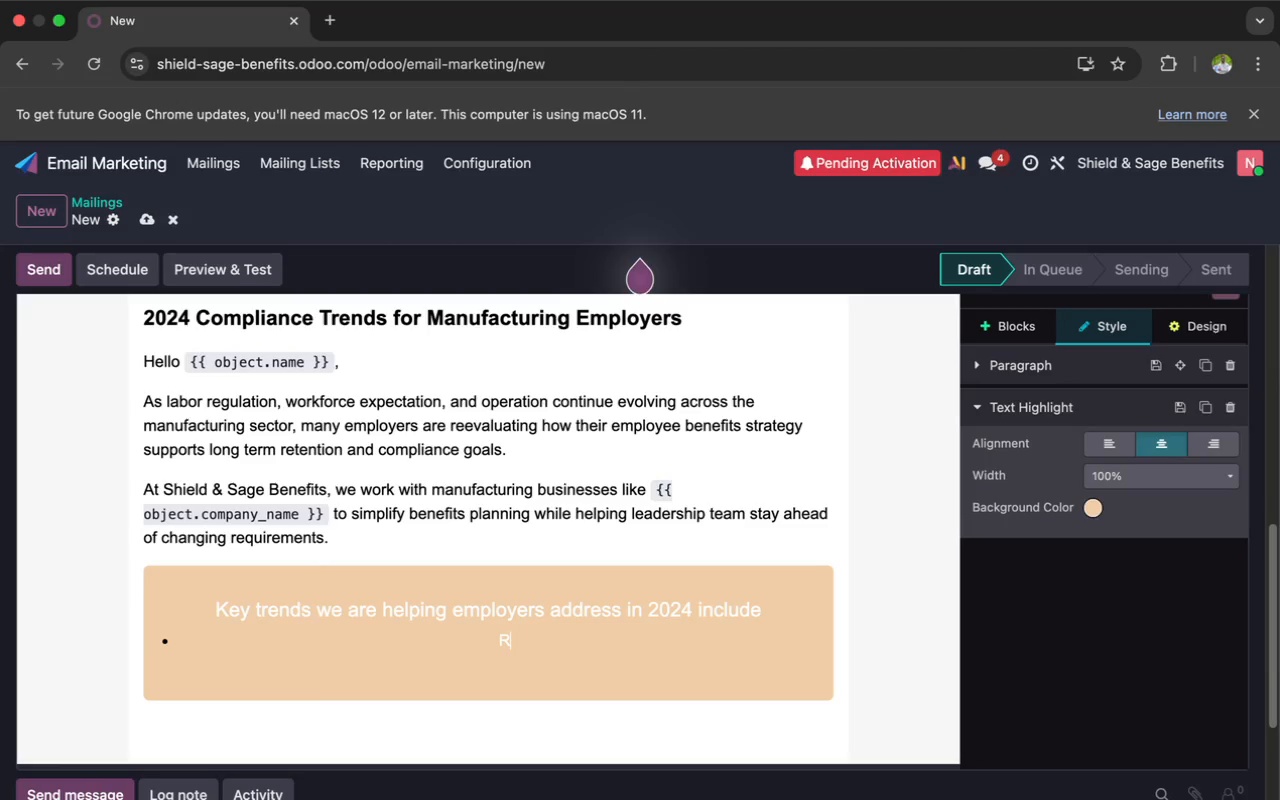 
type(ising demand for voluntary employee benefits)
 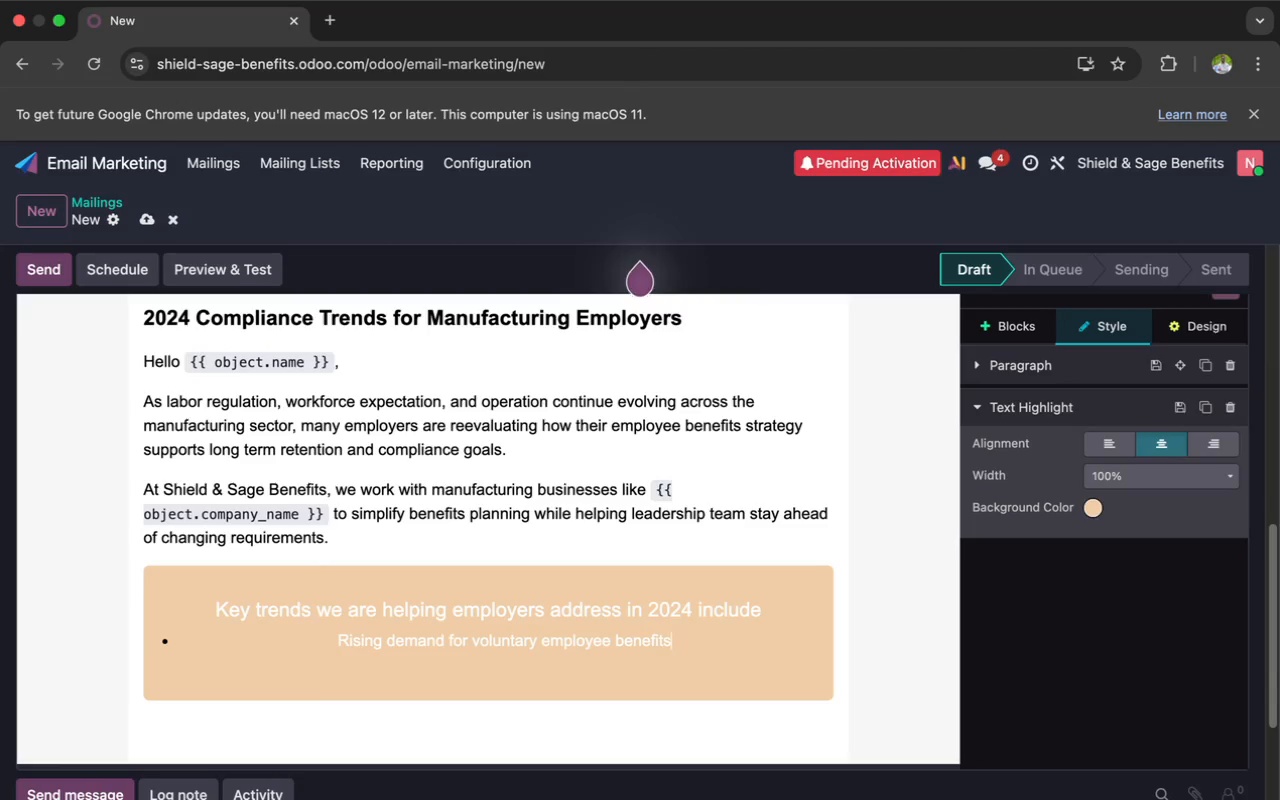 
key(Enter)
 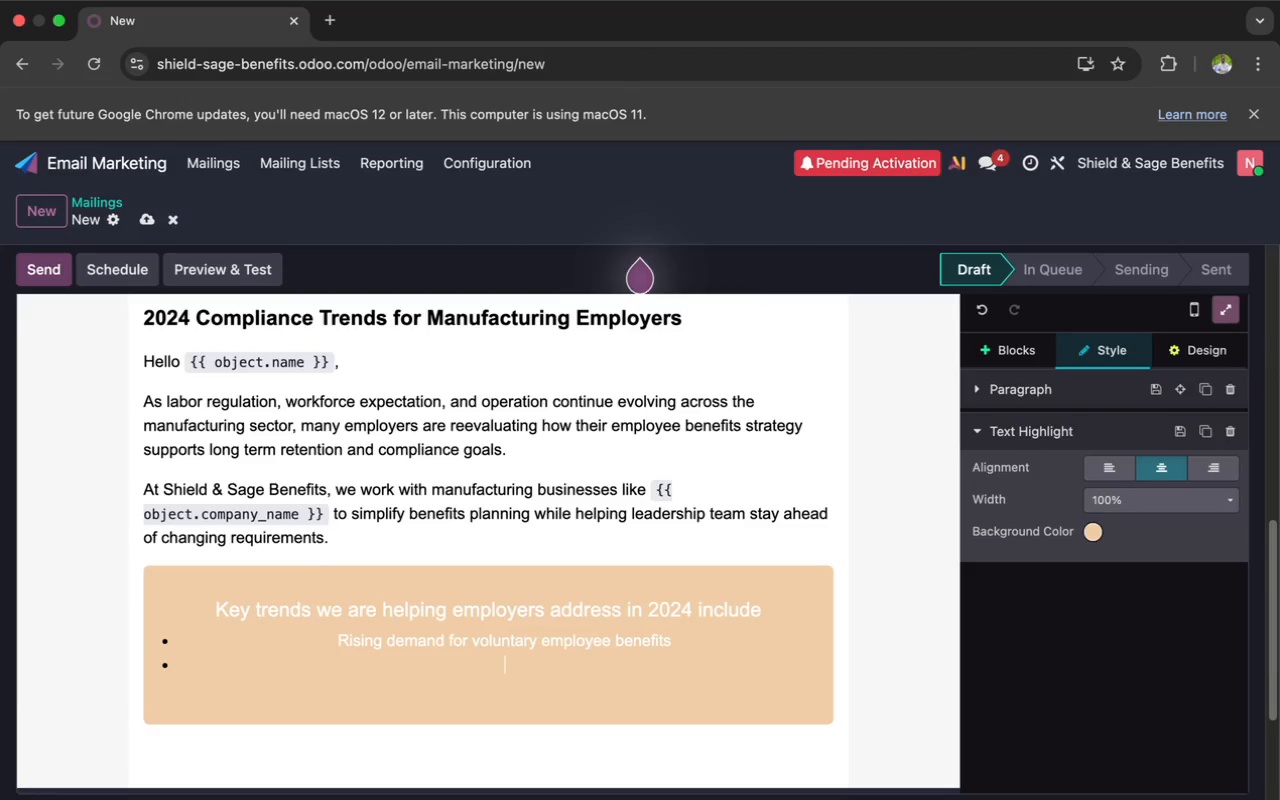 
type(Work)
 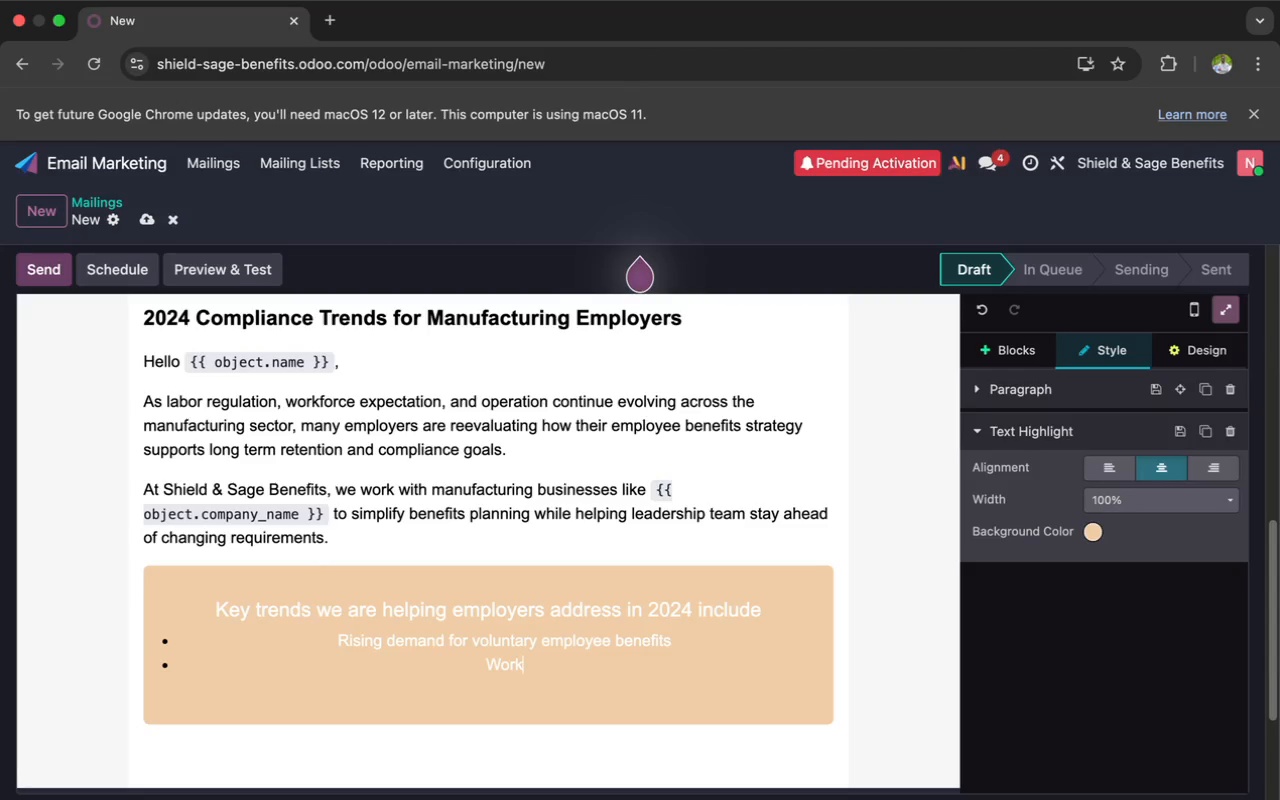 
type(force)
 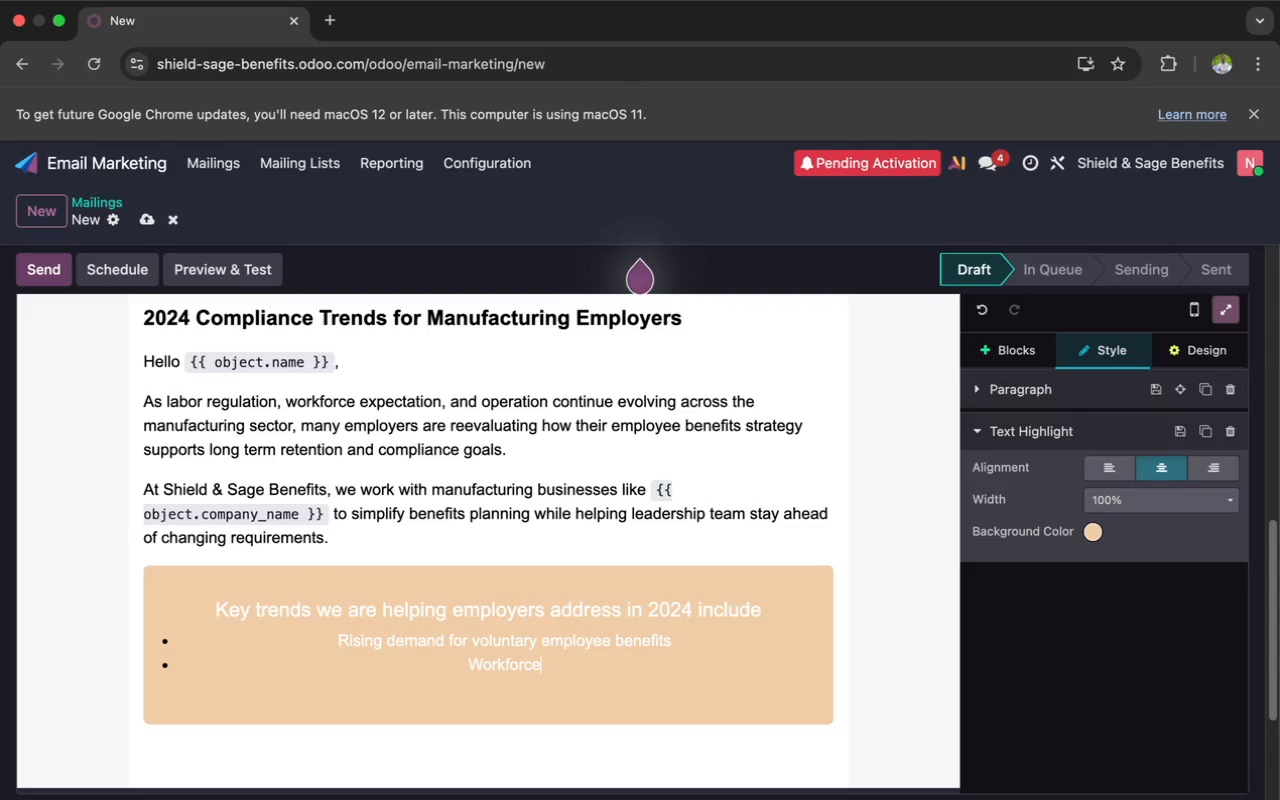 
wait(6.24)
 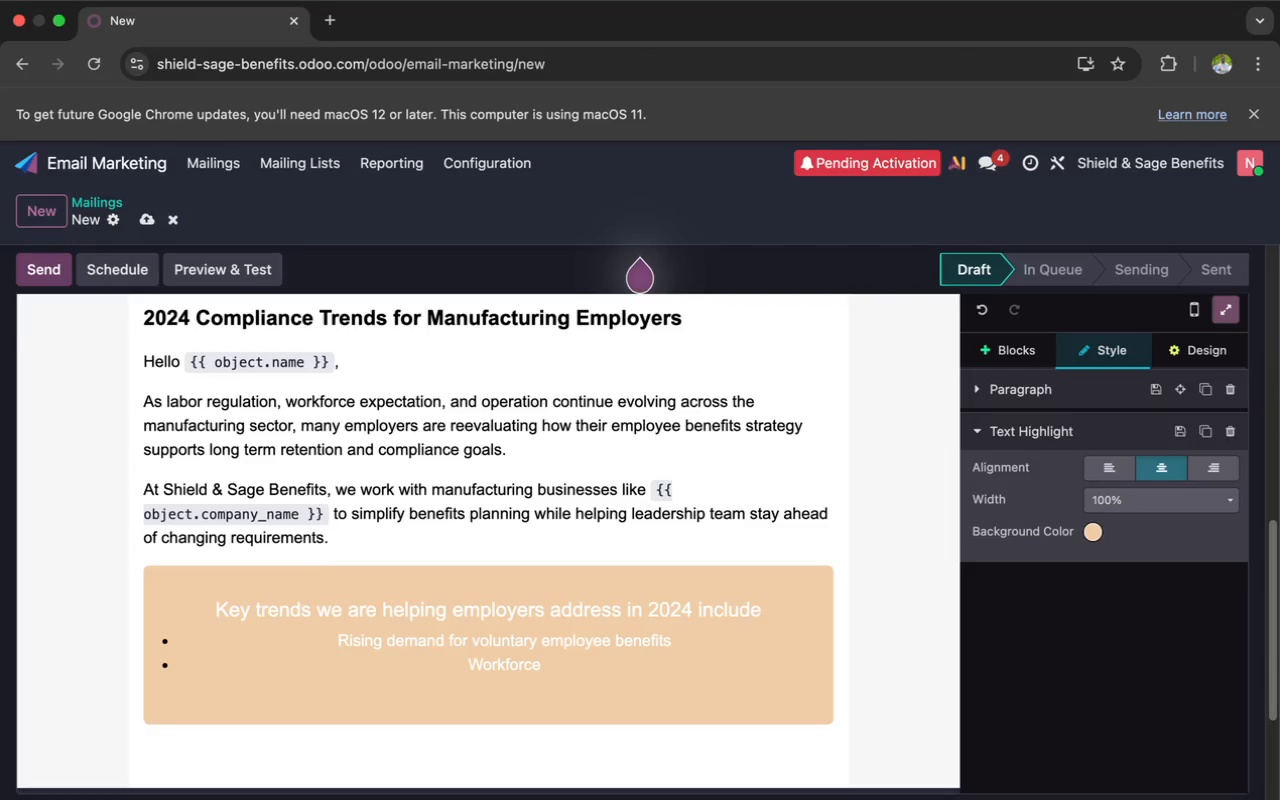 
type( re)
 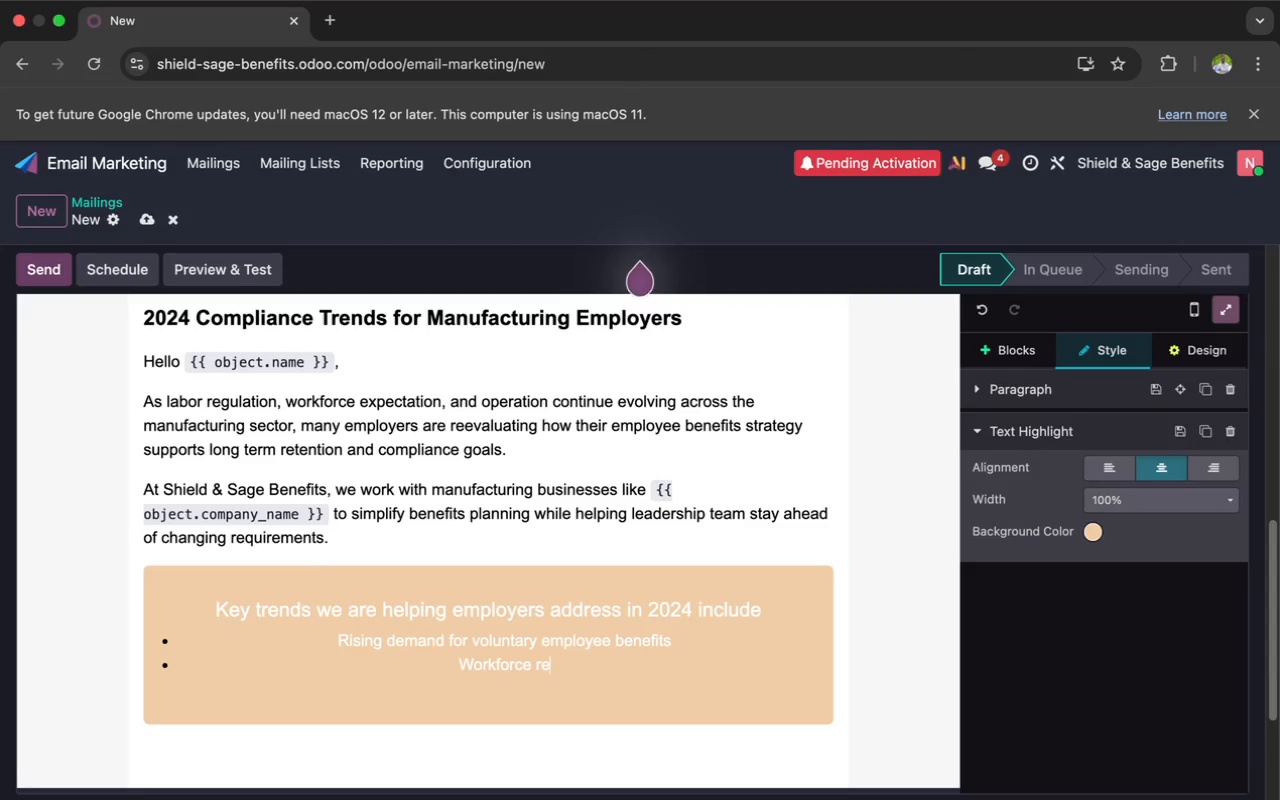 
type(tention through competitive group coverage)
 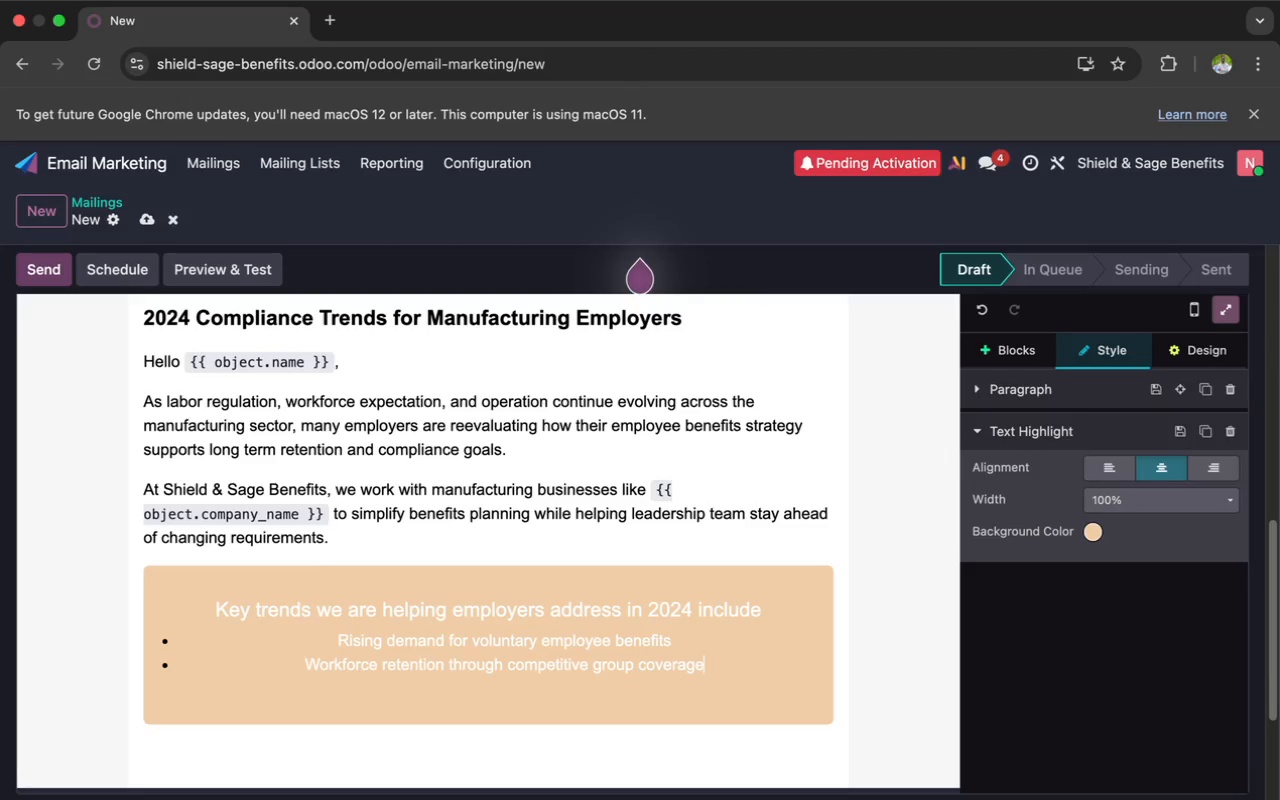 
key(Enter)
 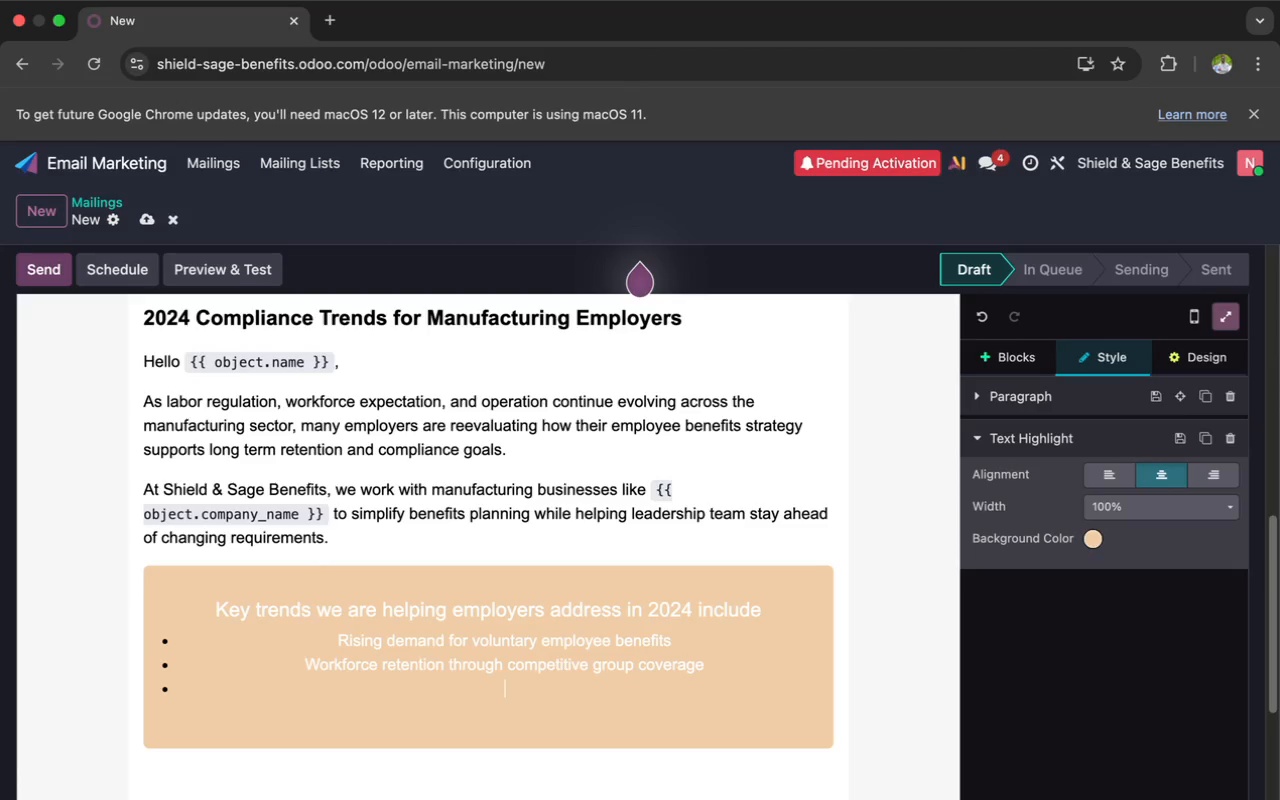 
type(Cost)
 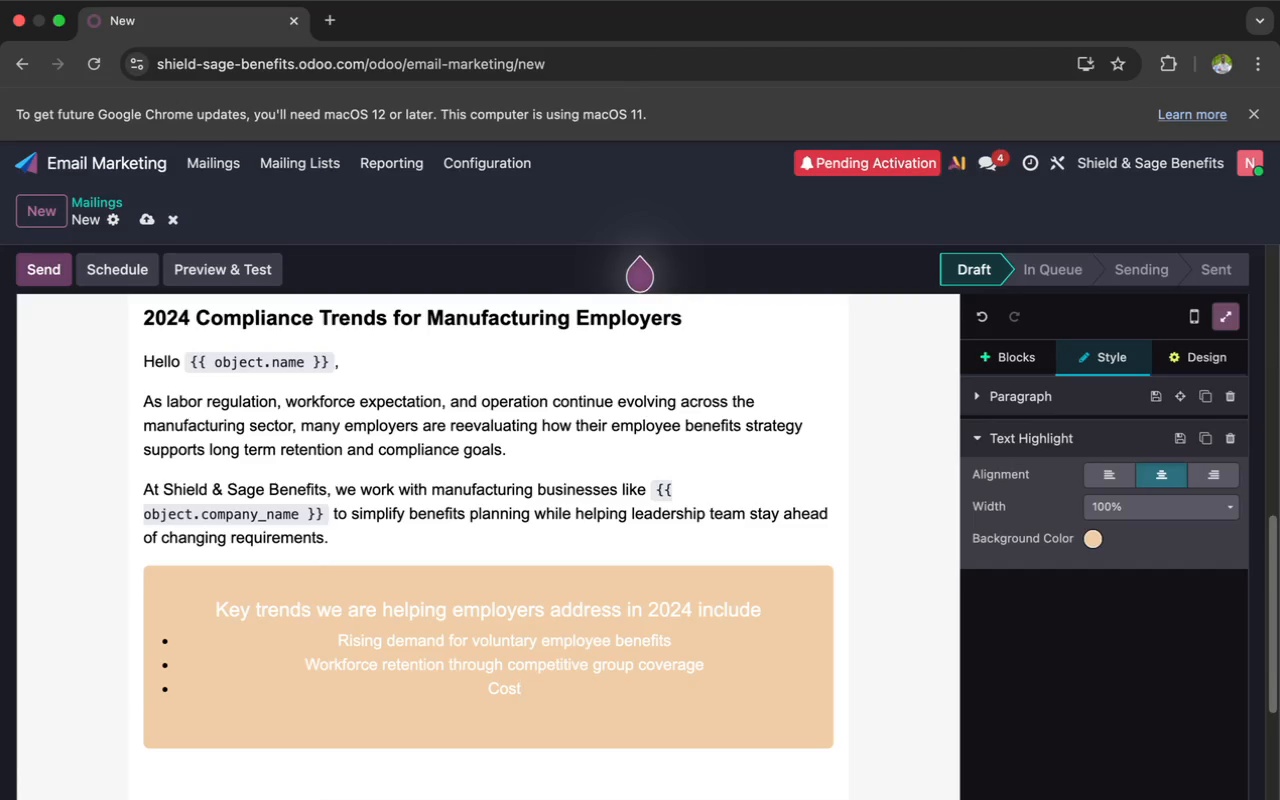 
type( management for small and mid sized manufacture)
 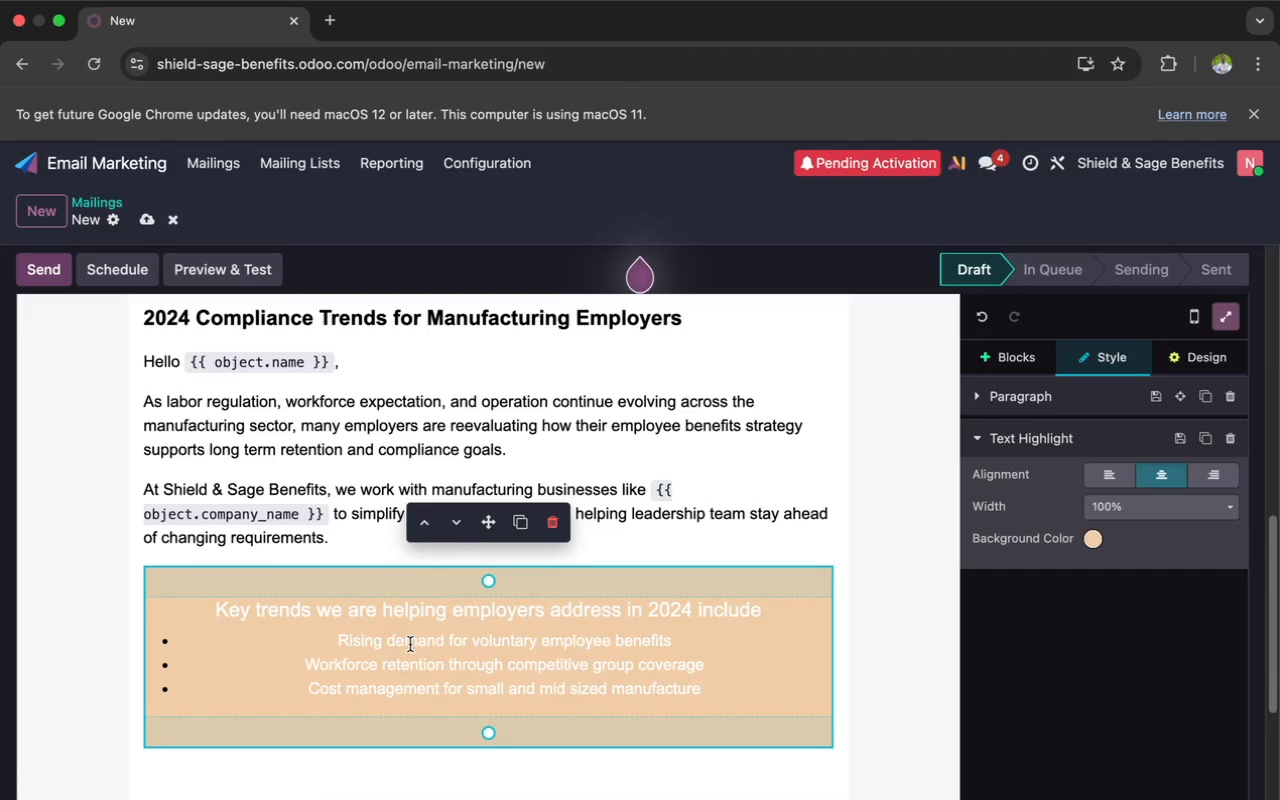 
wait(8.46)
 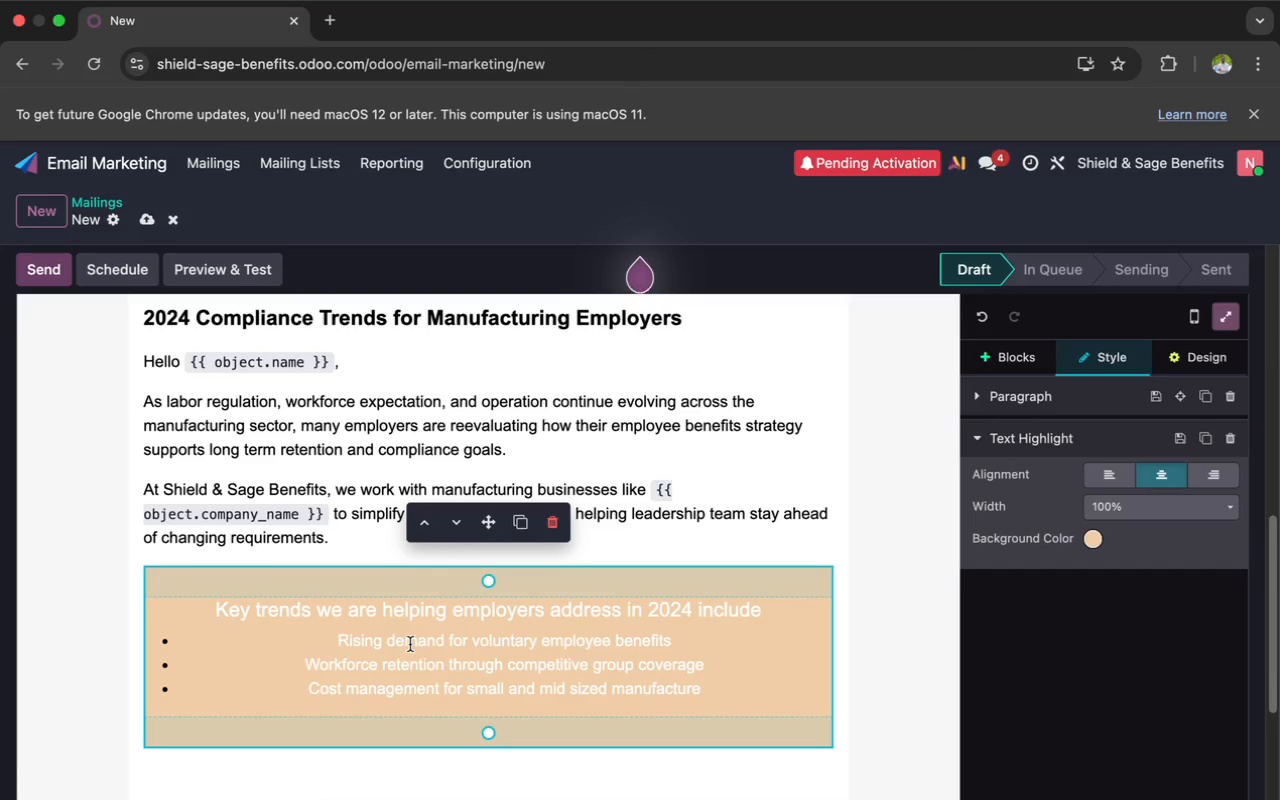 
type(rs)
 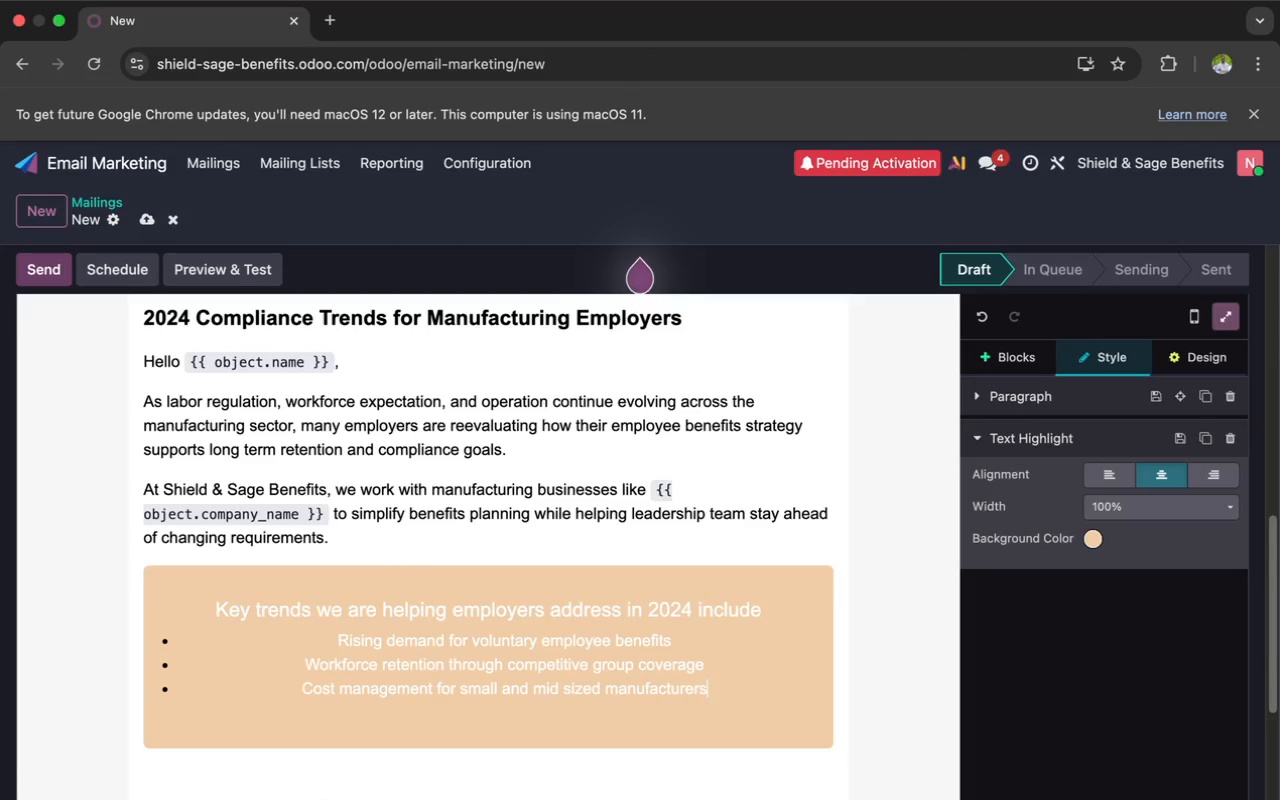 
key(Enter)
 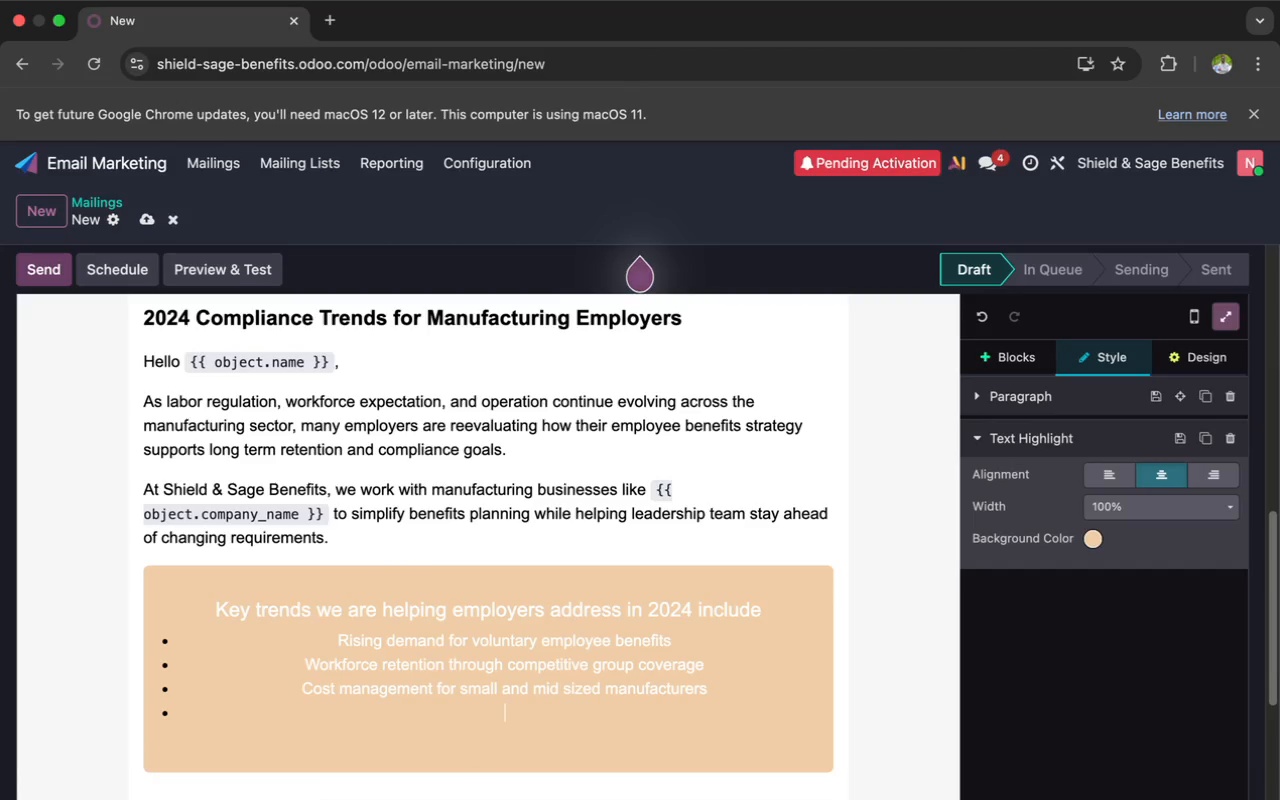 
wait(5.02)
 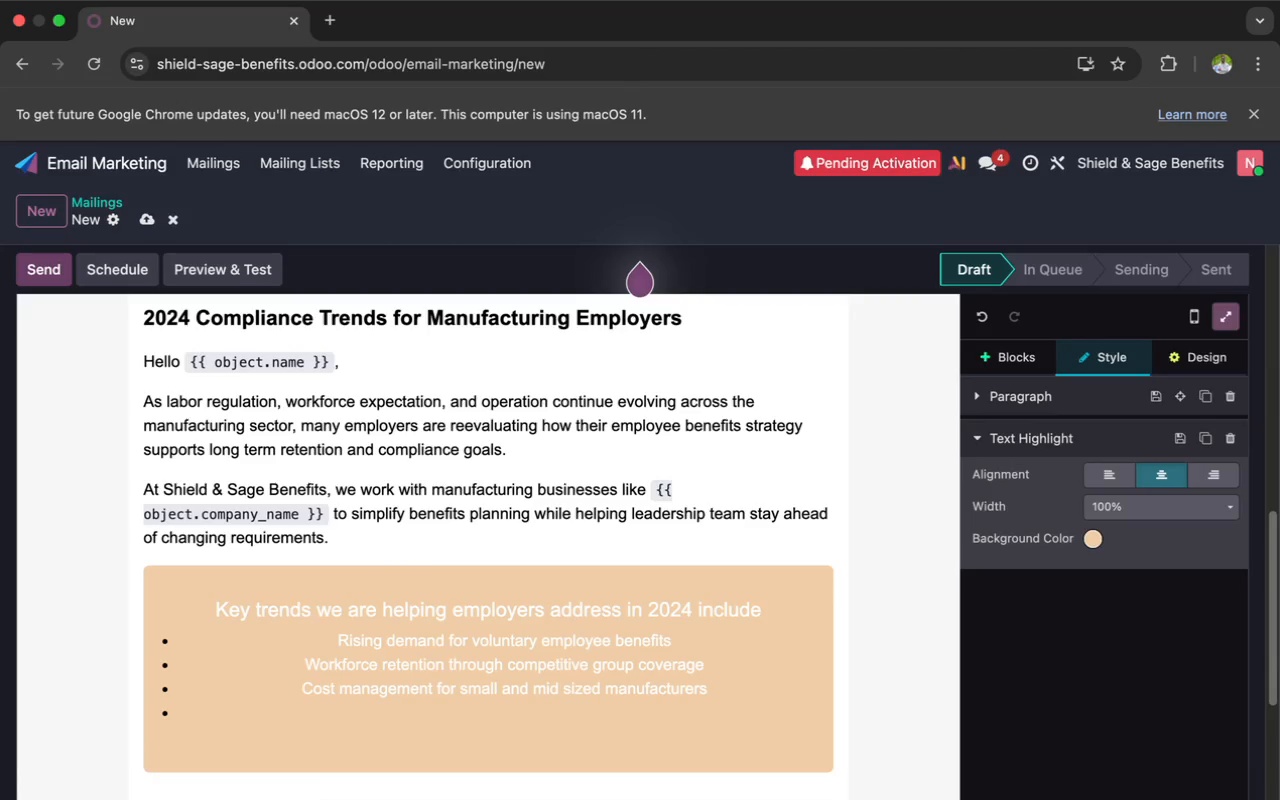 
type(Employee wellness and supplemental)
 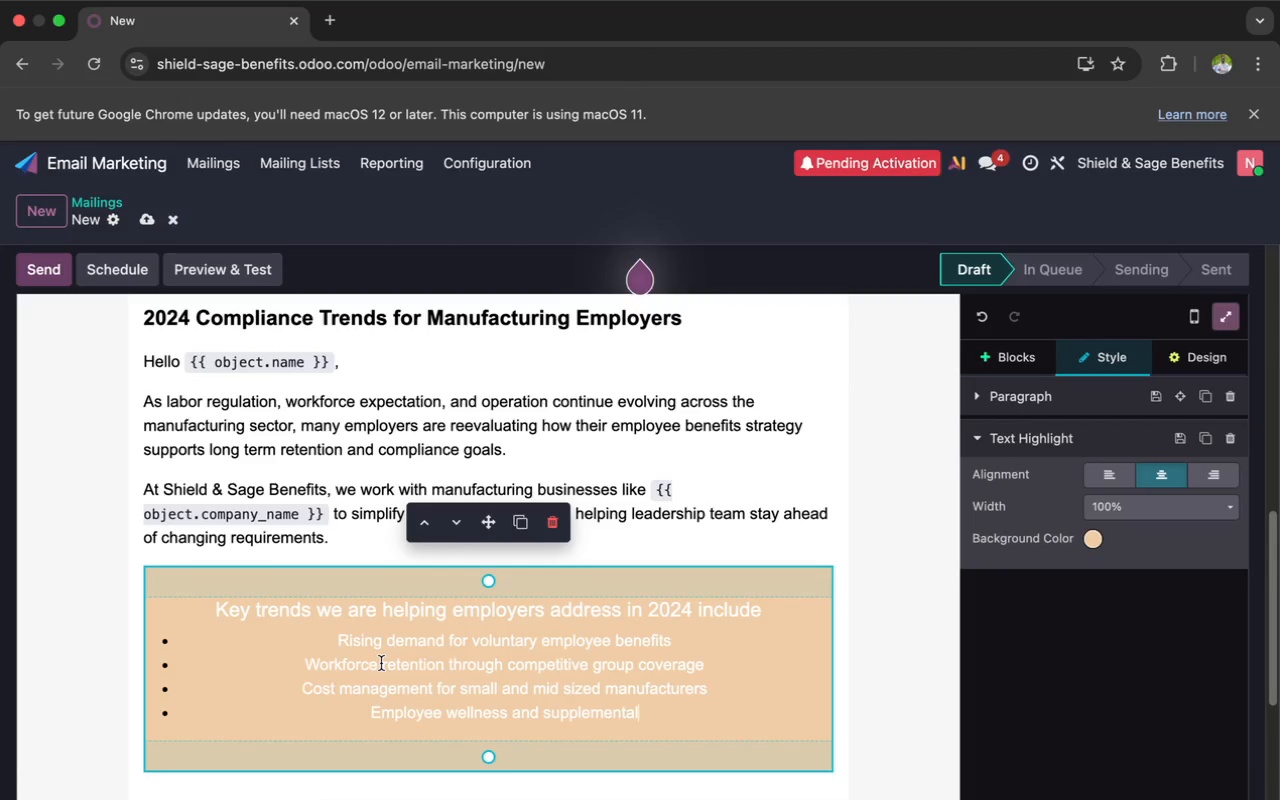 
wait(15.36)
 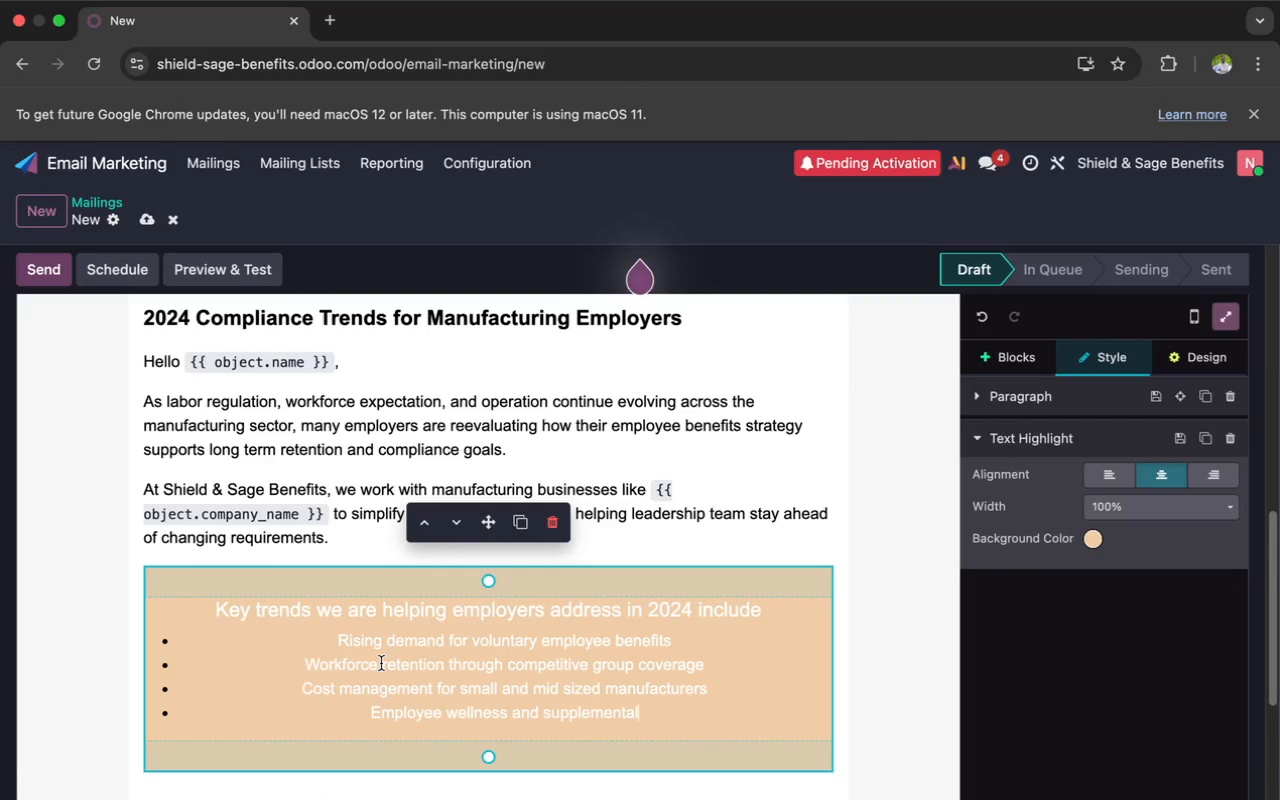 
key(Space)
 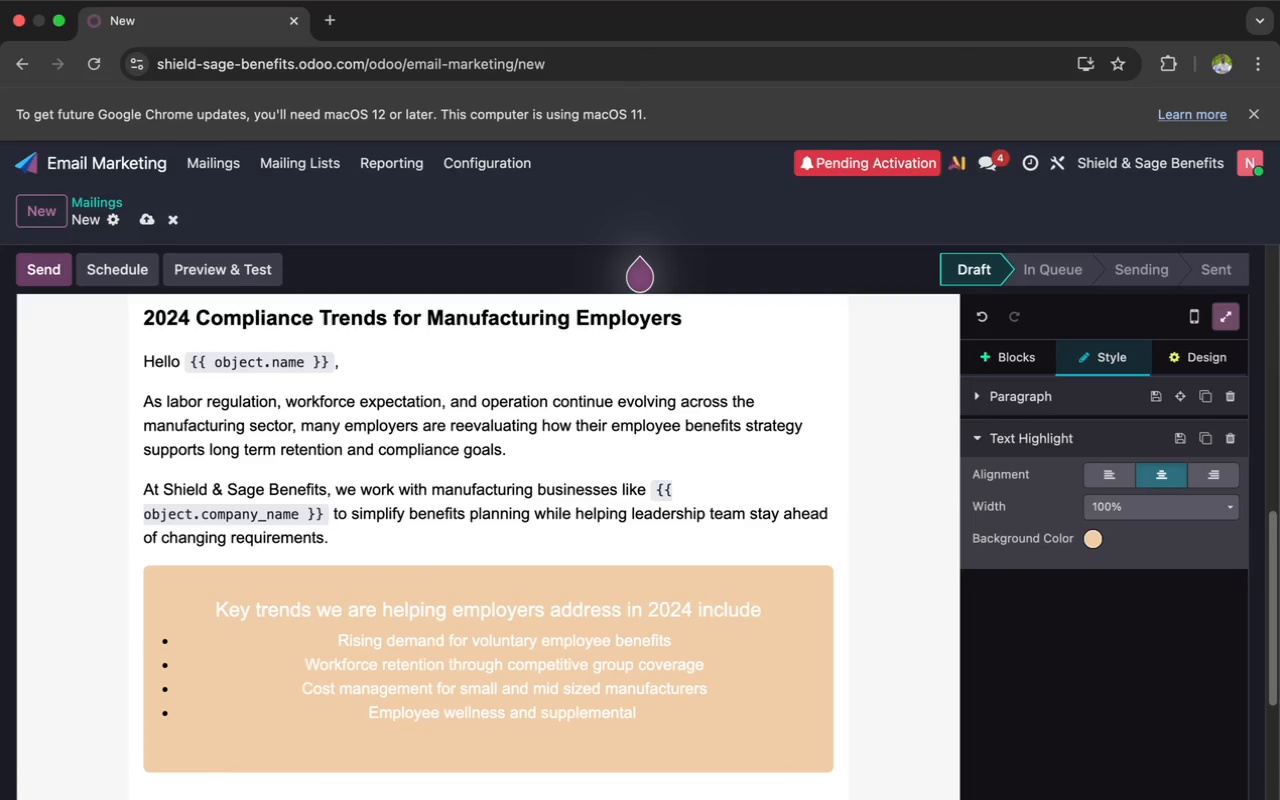 
type(protection plam)
key(Backspace)
type(ns)
 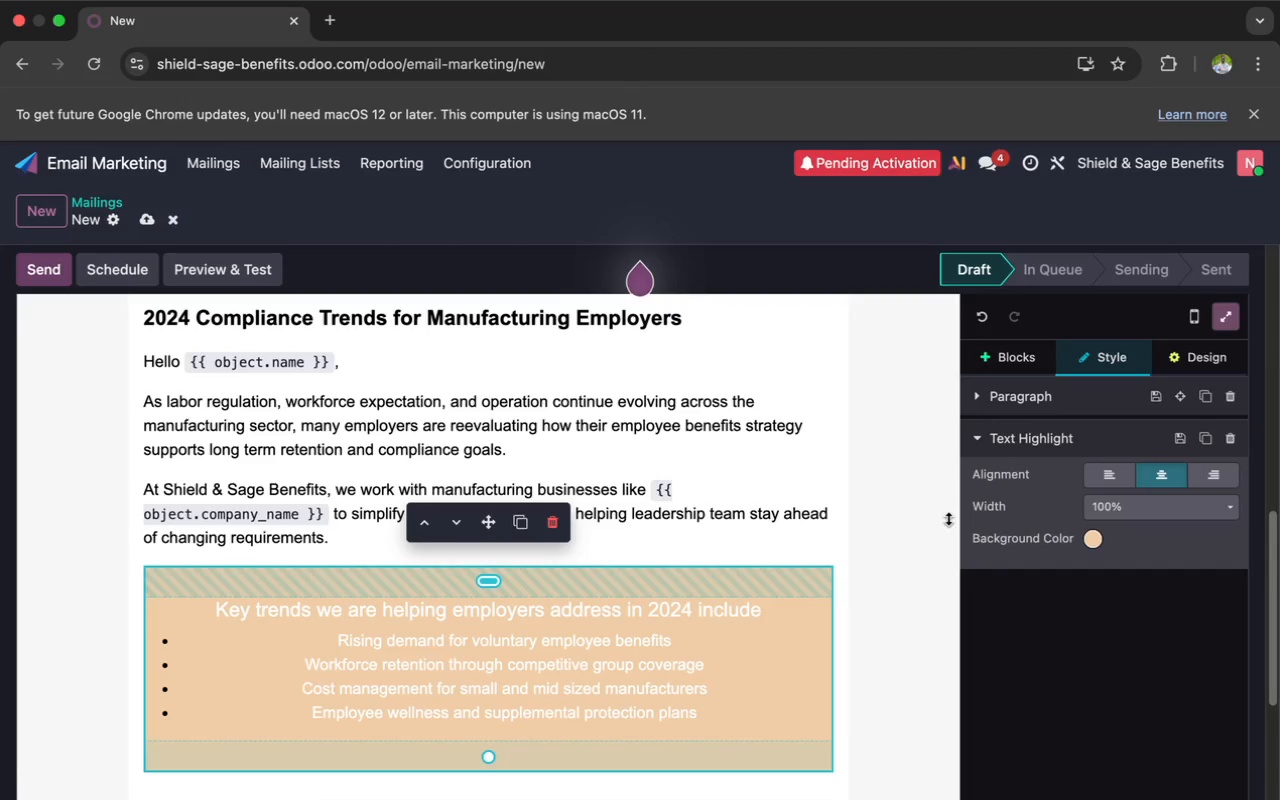 
left_click([1096, 470])
 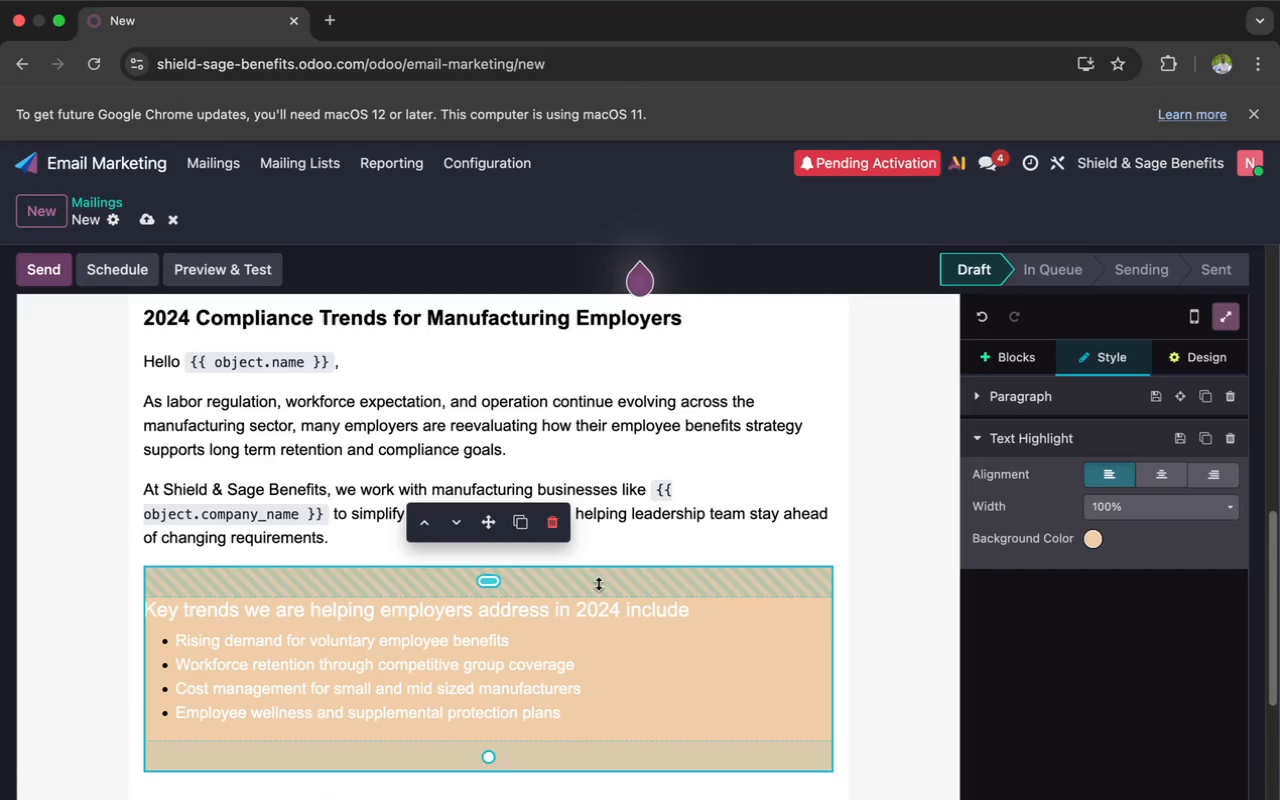 
left_click_drag(start_coordinate=[488, 579], to_coordinate=[481, 564])
 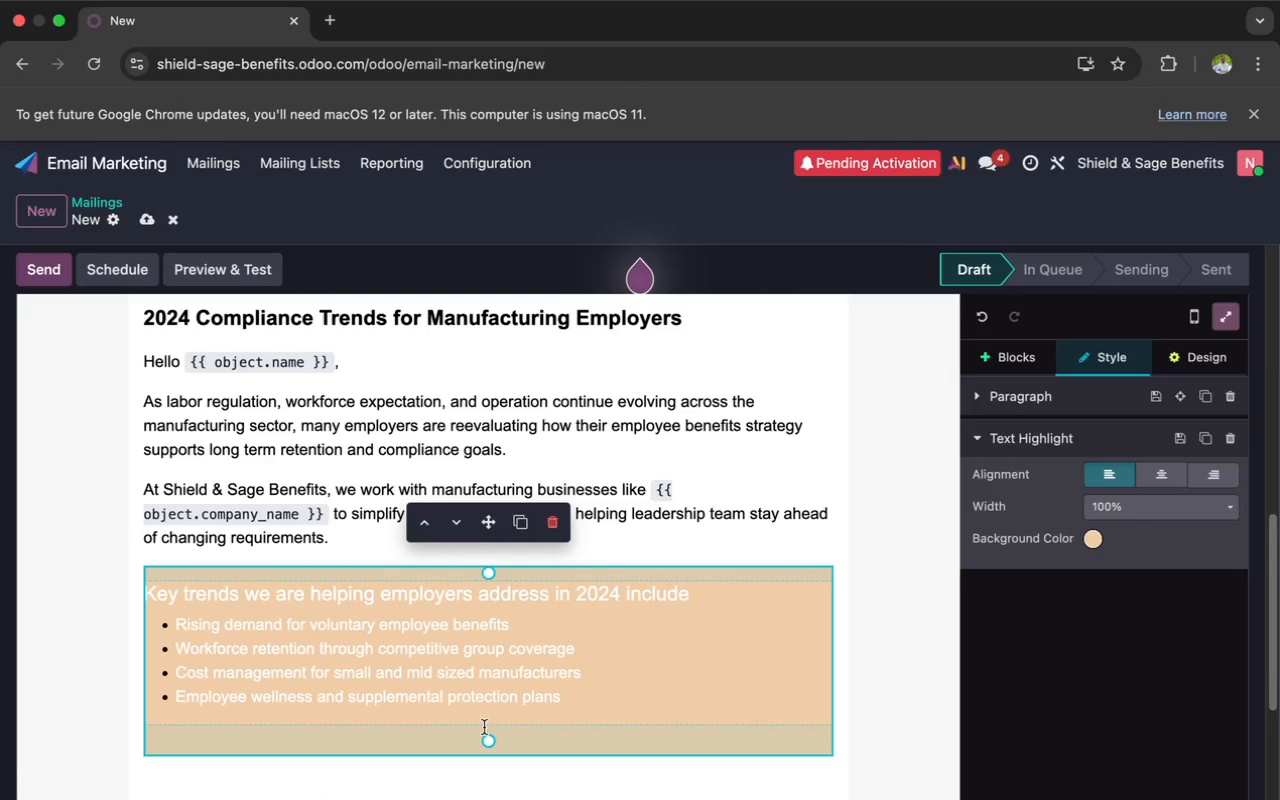 
left_click_drag(start_coordinate=[486, 744], to_coordinate=[495, 727])
 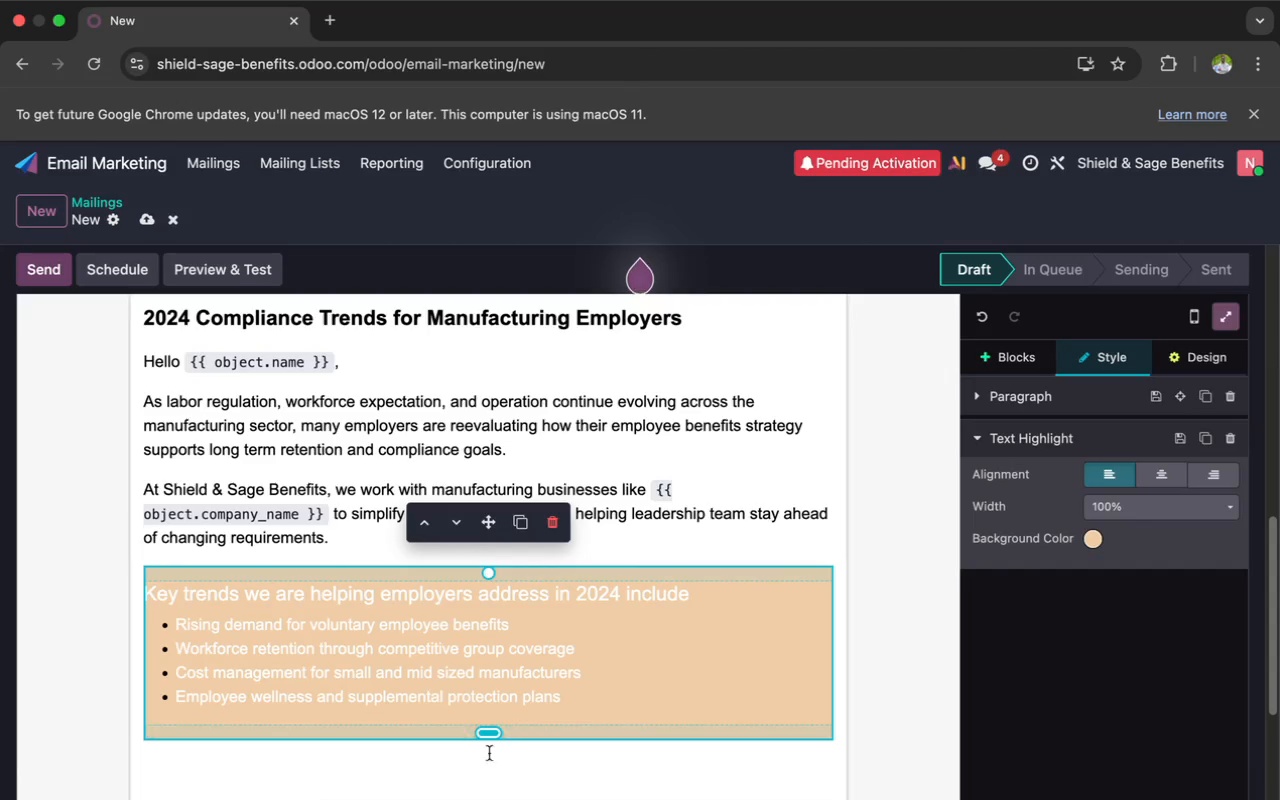 
left_click([515, 762])
 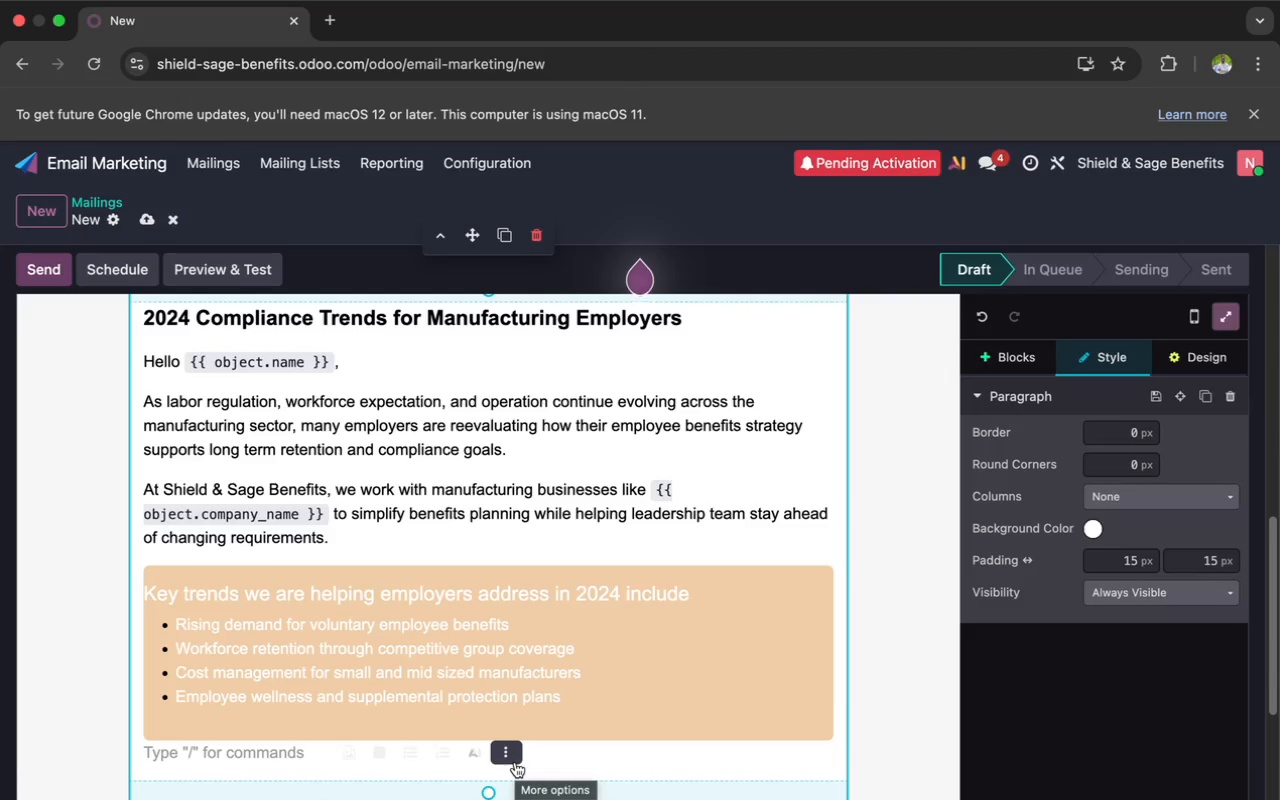 
wait(16.48)
 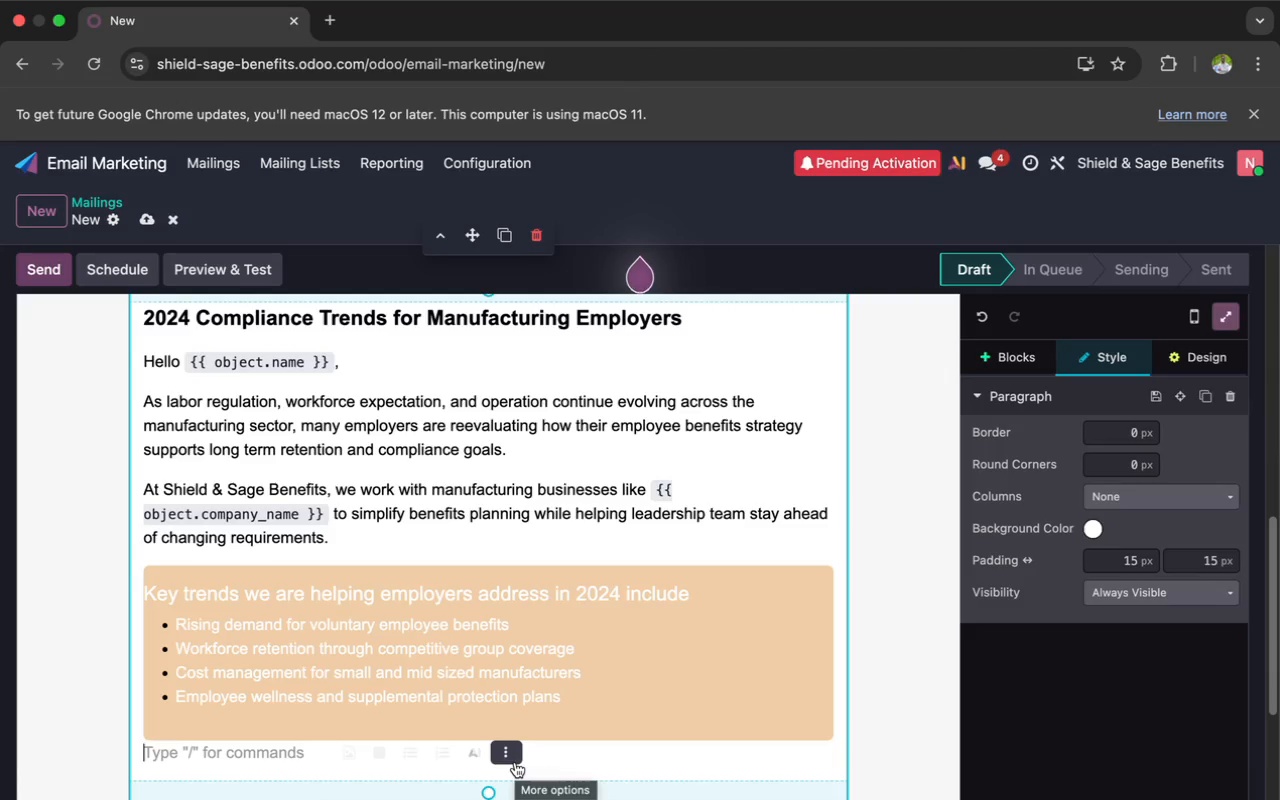 
type(A proactive mid year review can often uncover)
 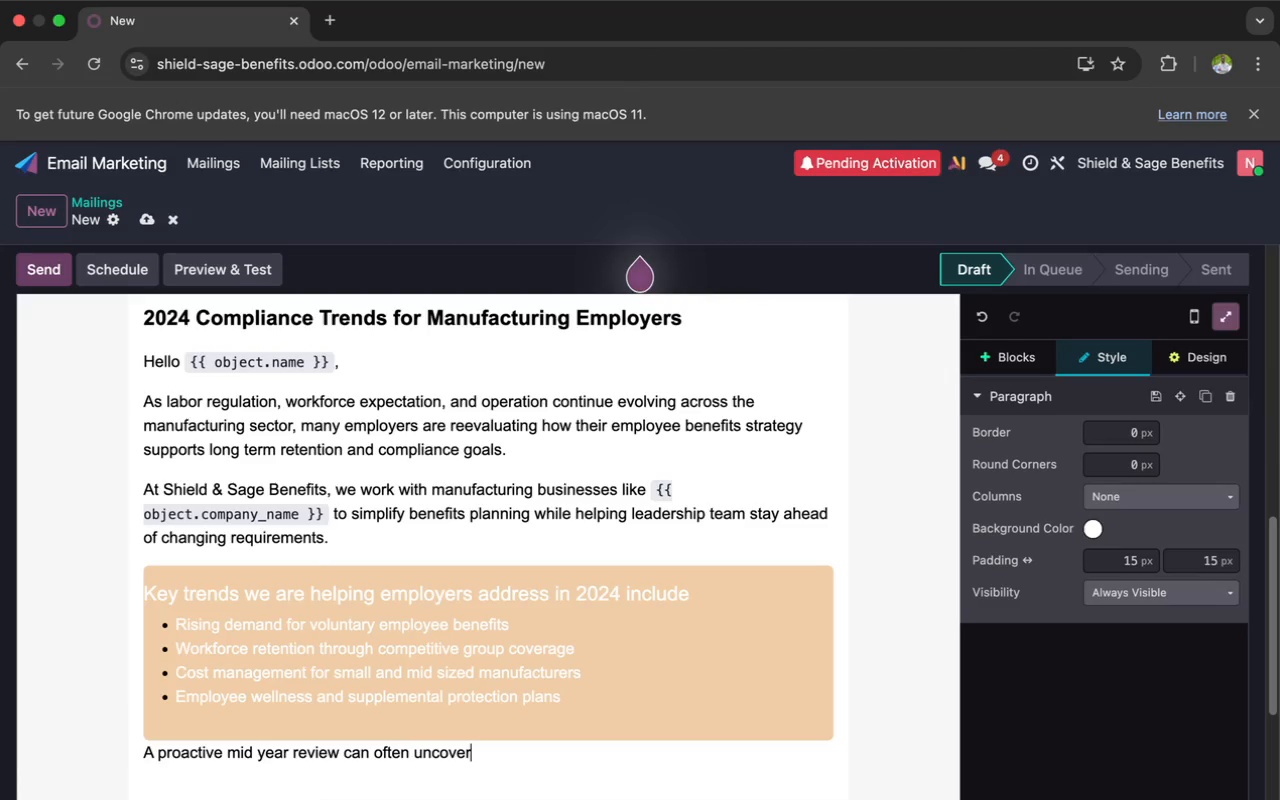 
type( opportunities to improve coverage efficiency while)
 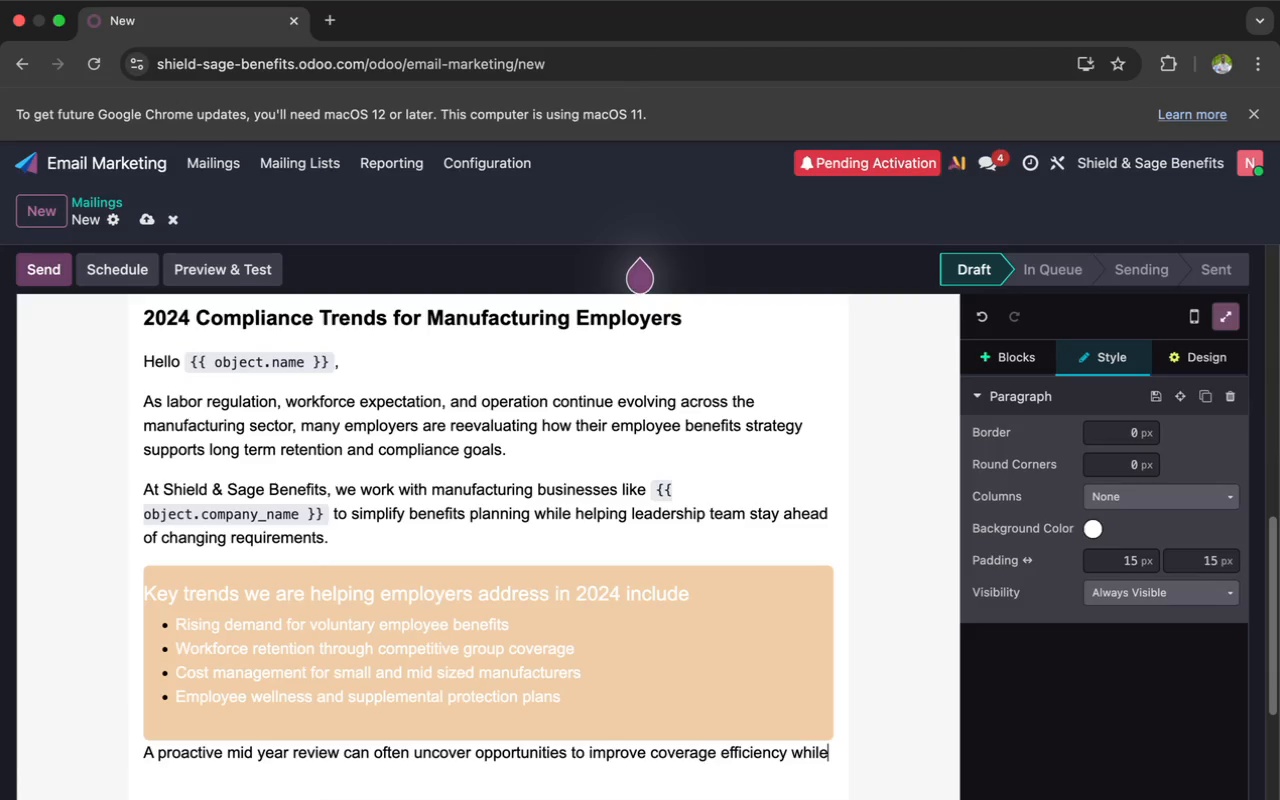 
key(Enter)
 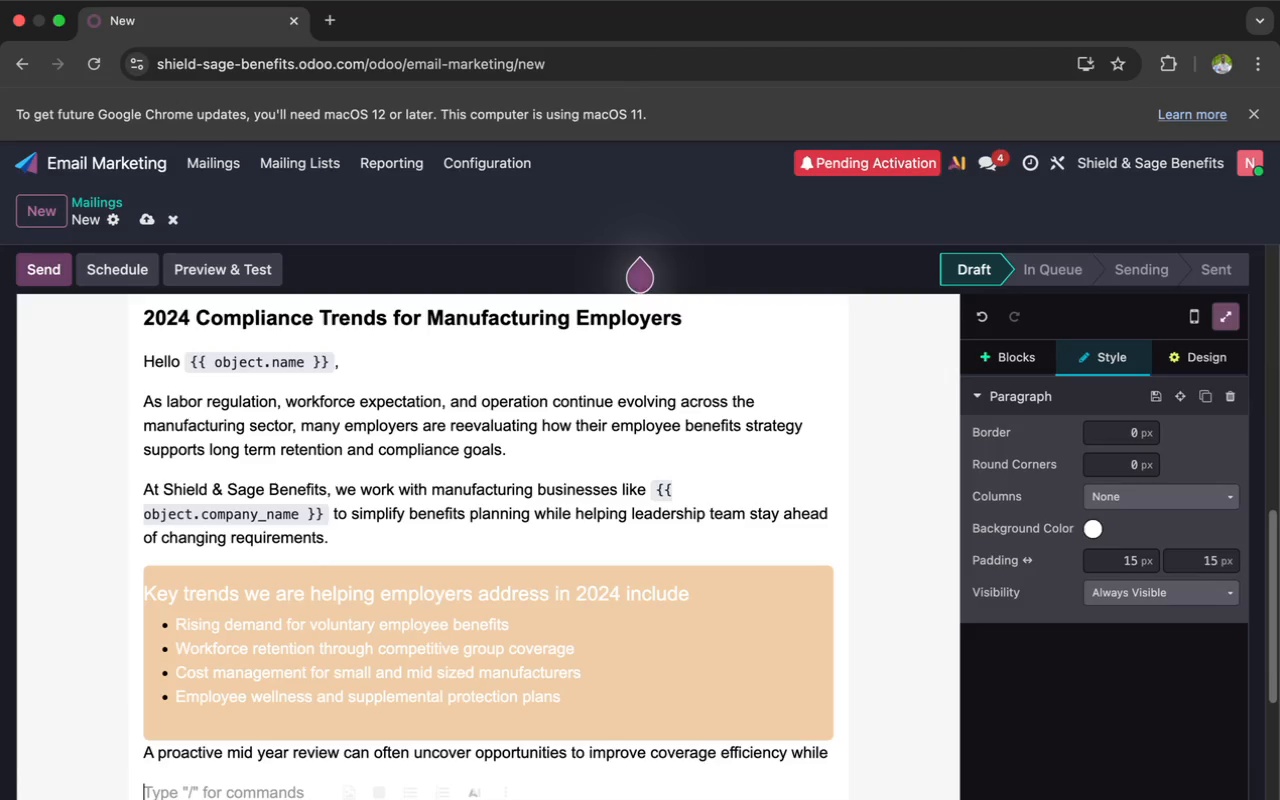 
key(Shift+S)
 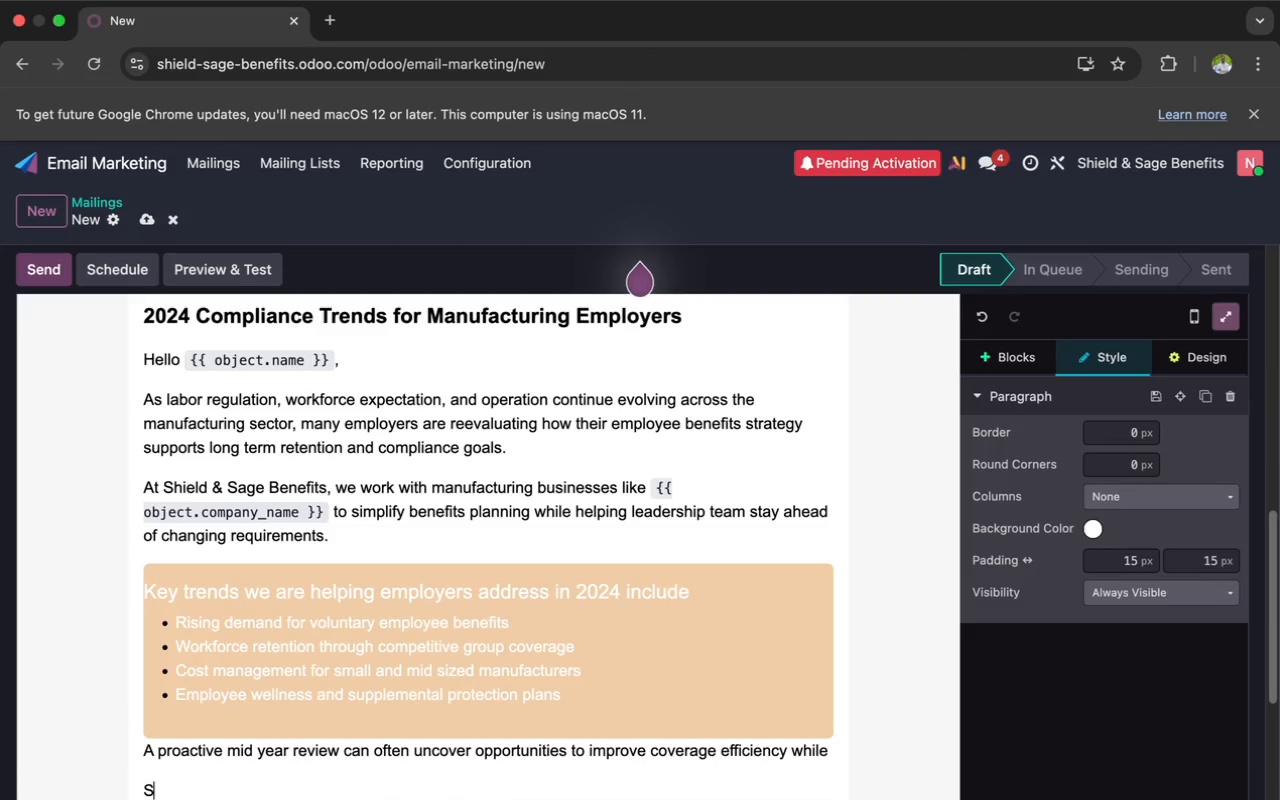 
key(Backspace)
 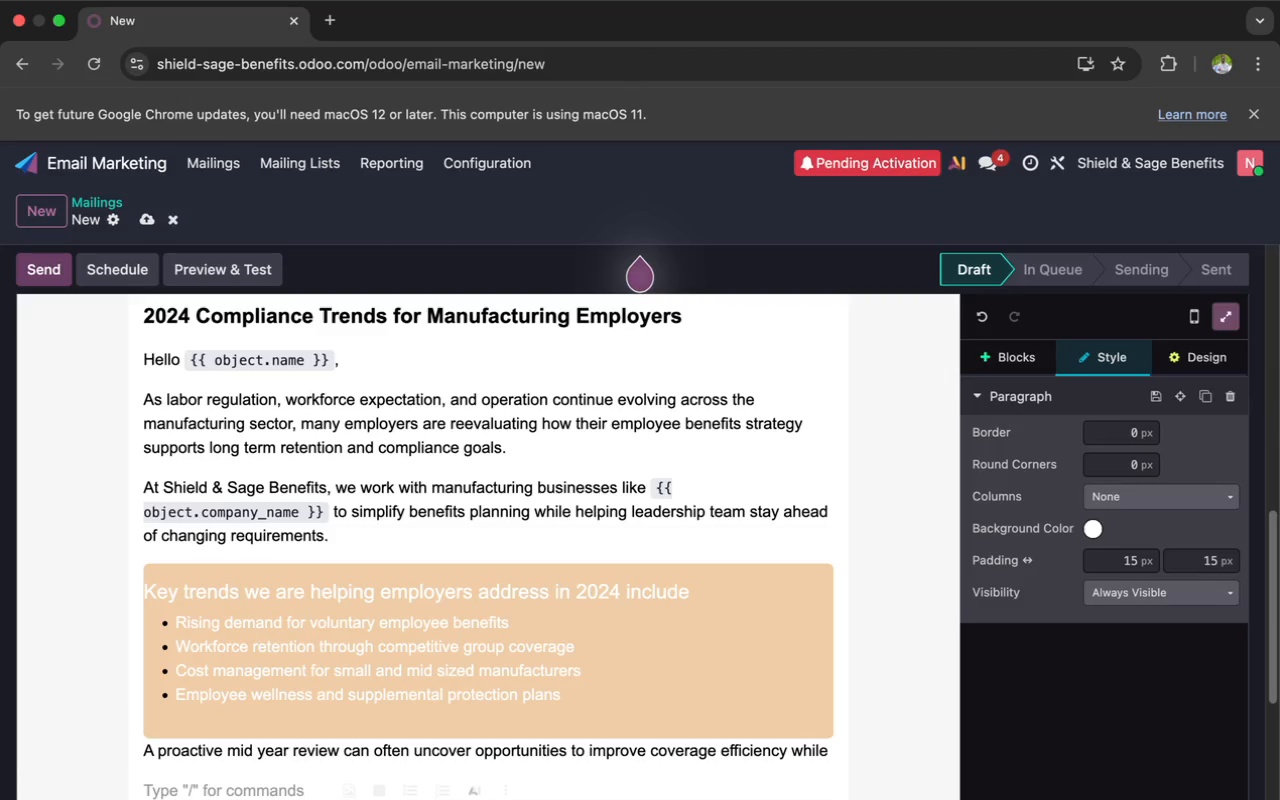 
key(Backspace)
 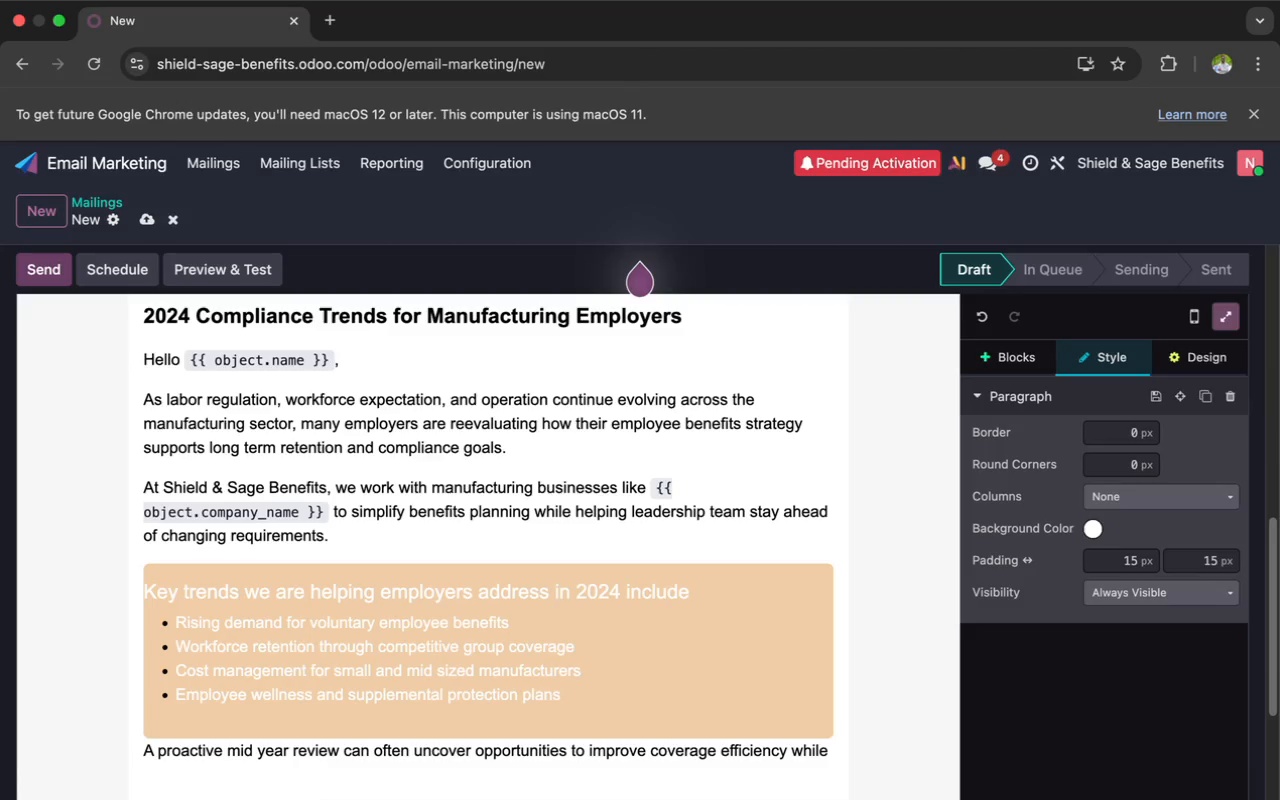 
key(Space)
 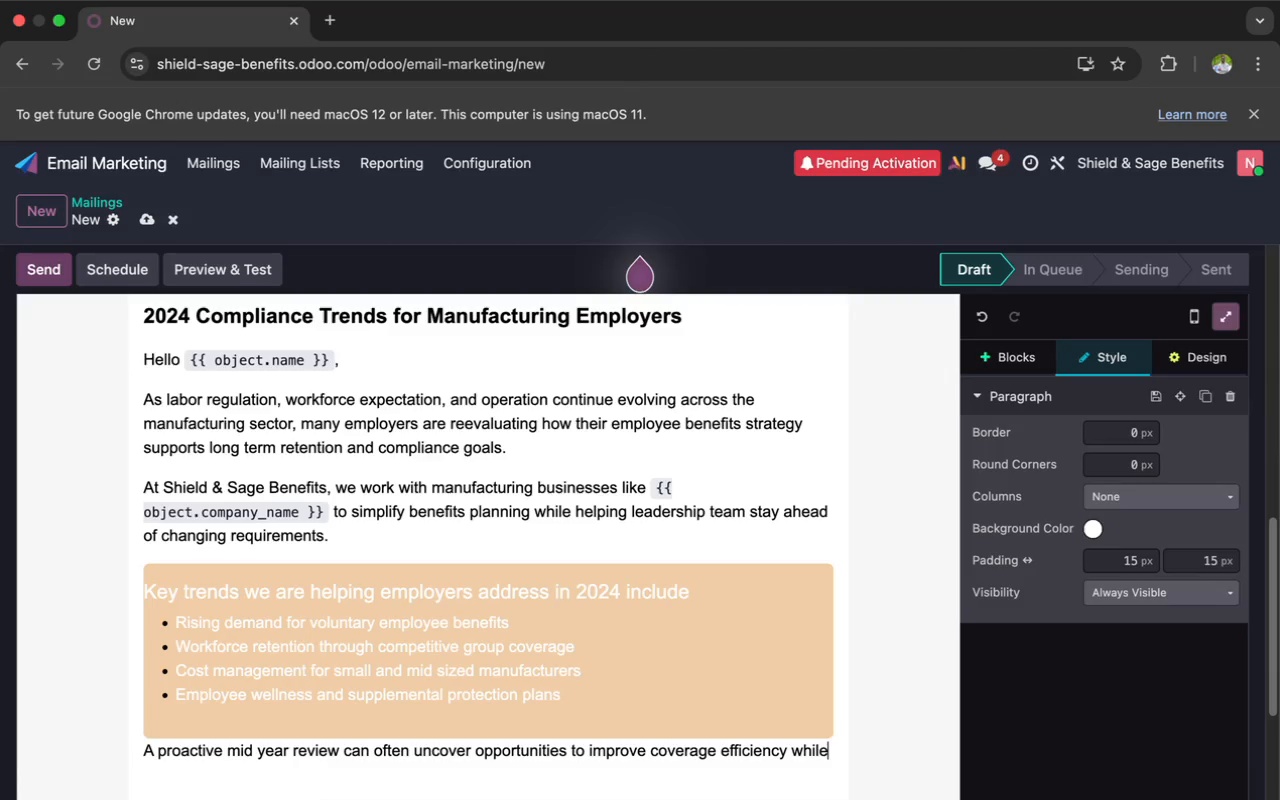 
key(S)
 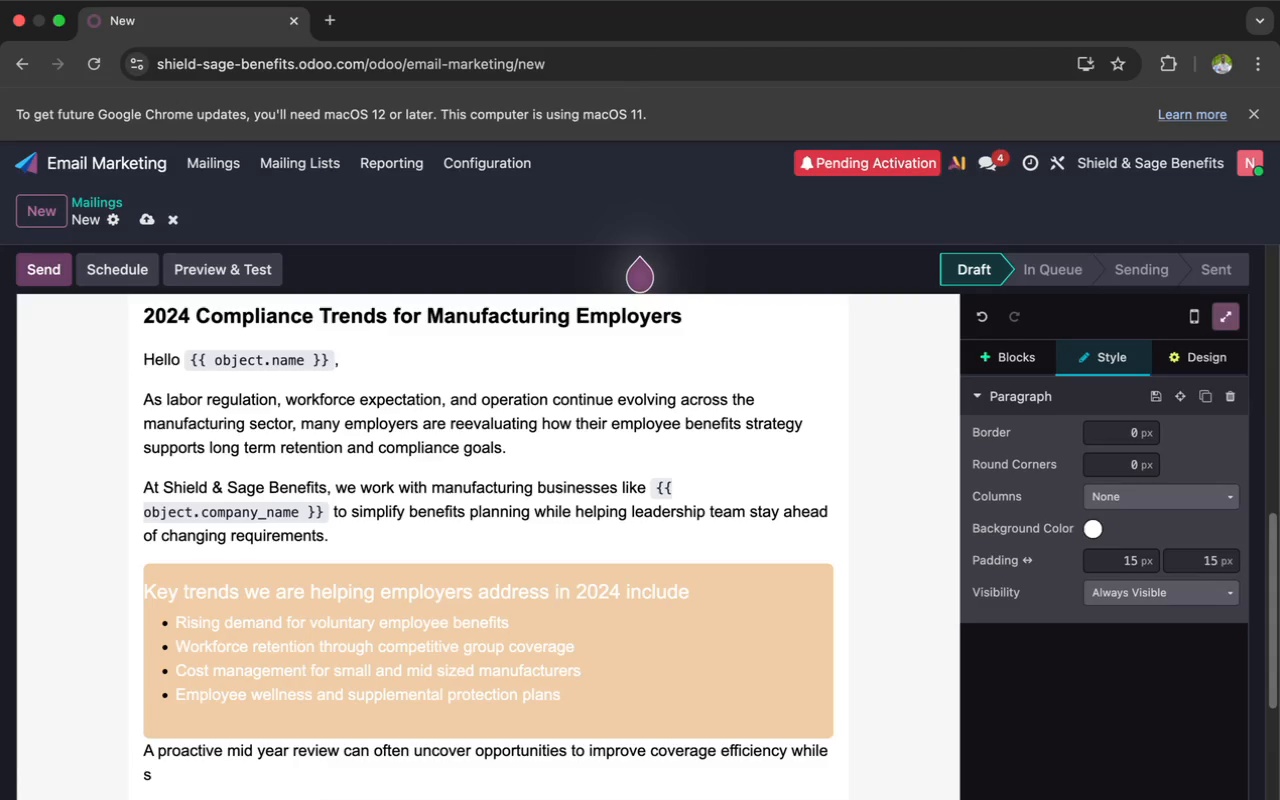 
type(trengthening employee satisfac)
 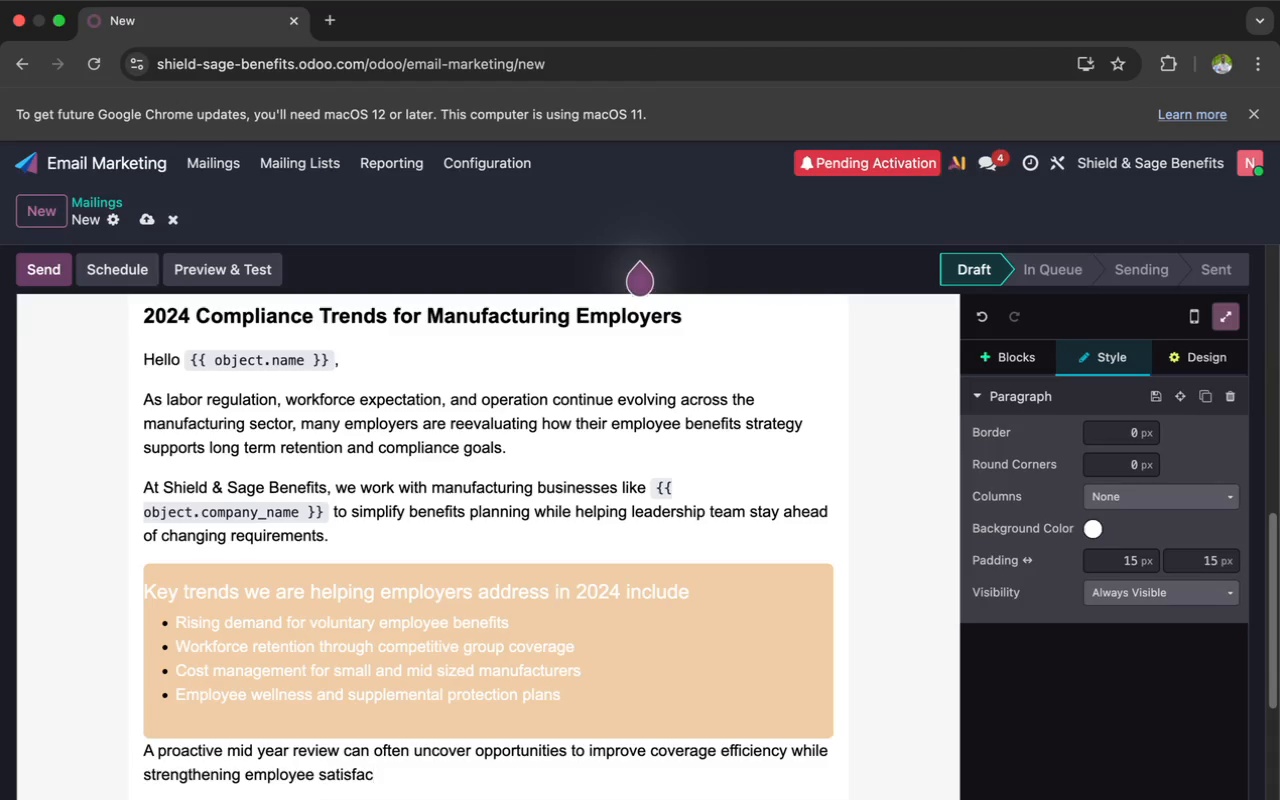 
type(tion)
 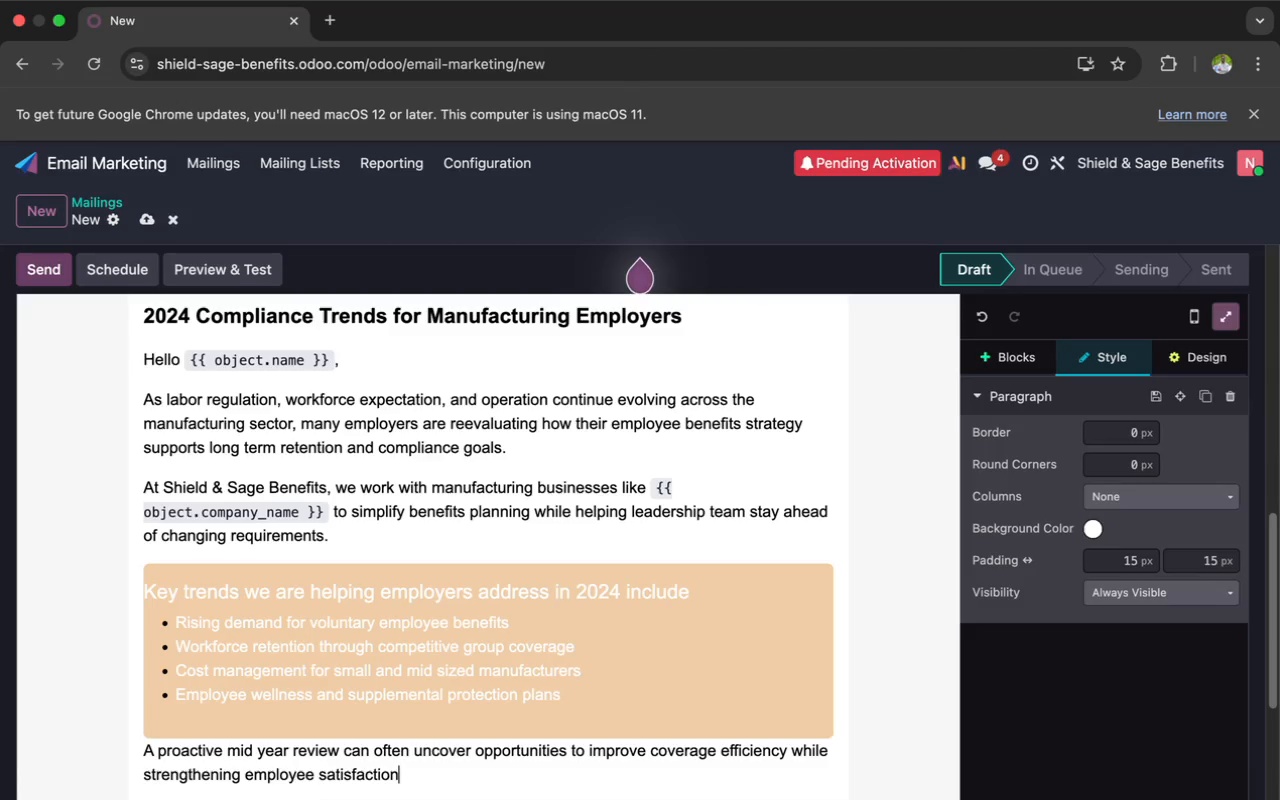 
type( and retention.)
 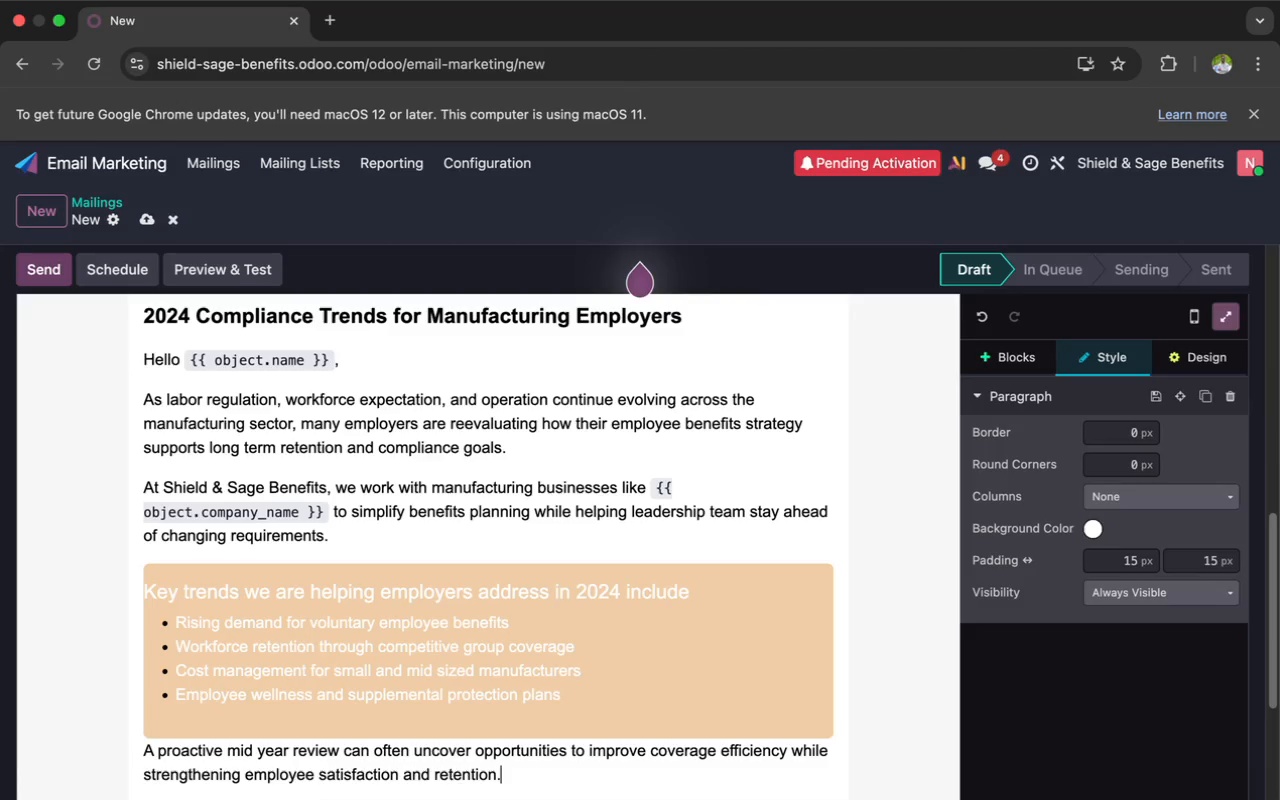 
key(Enter)
 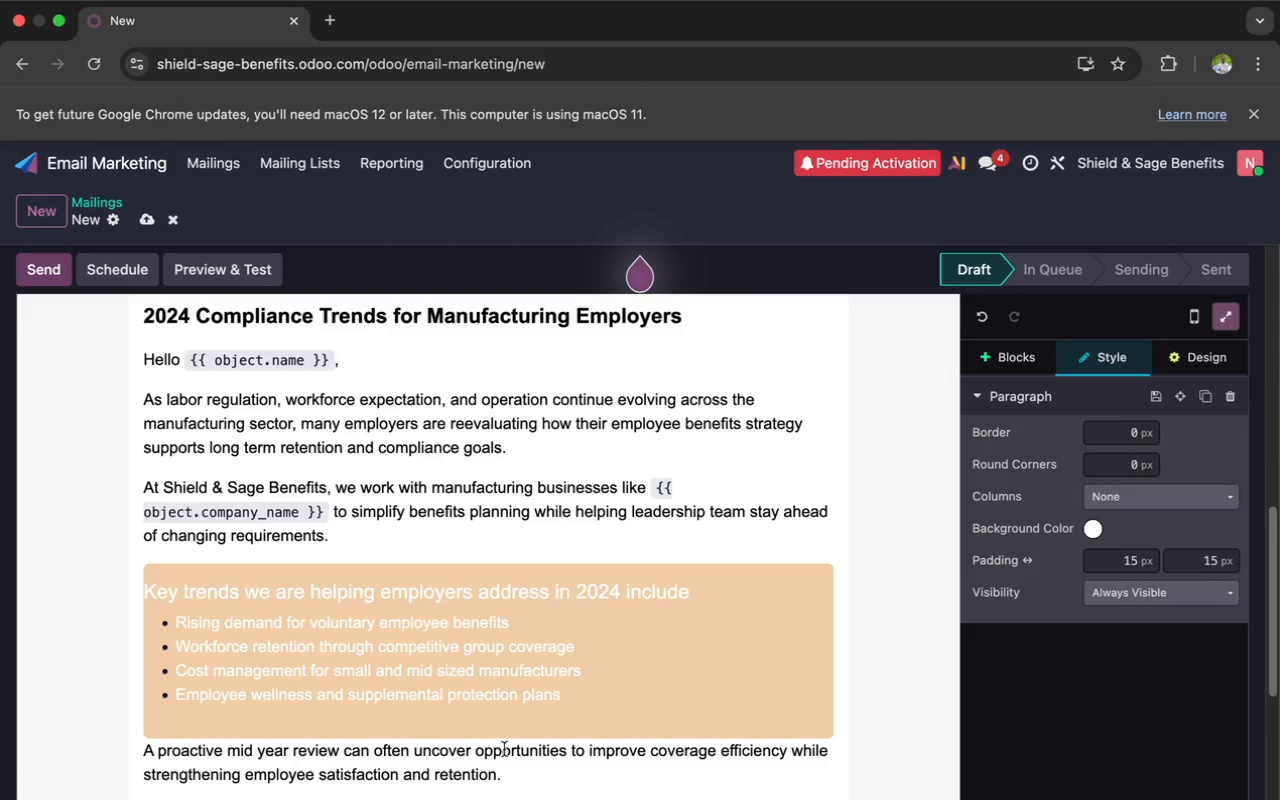 
scroll: coordinate [458, 685], scroll_direction: down, amount: 17.0
 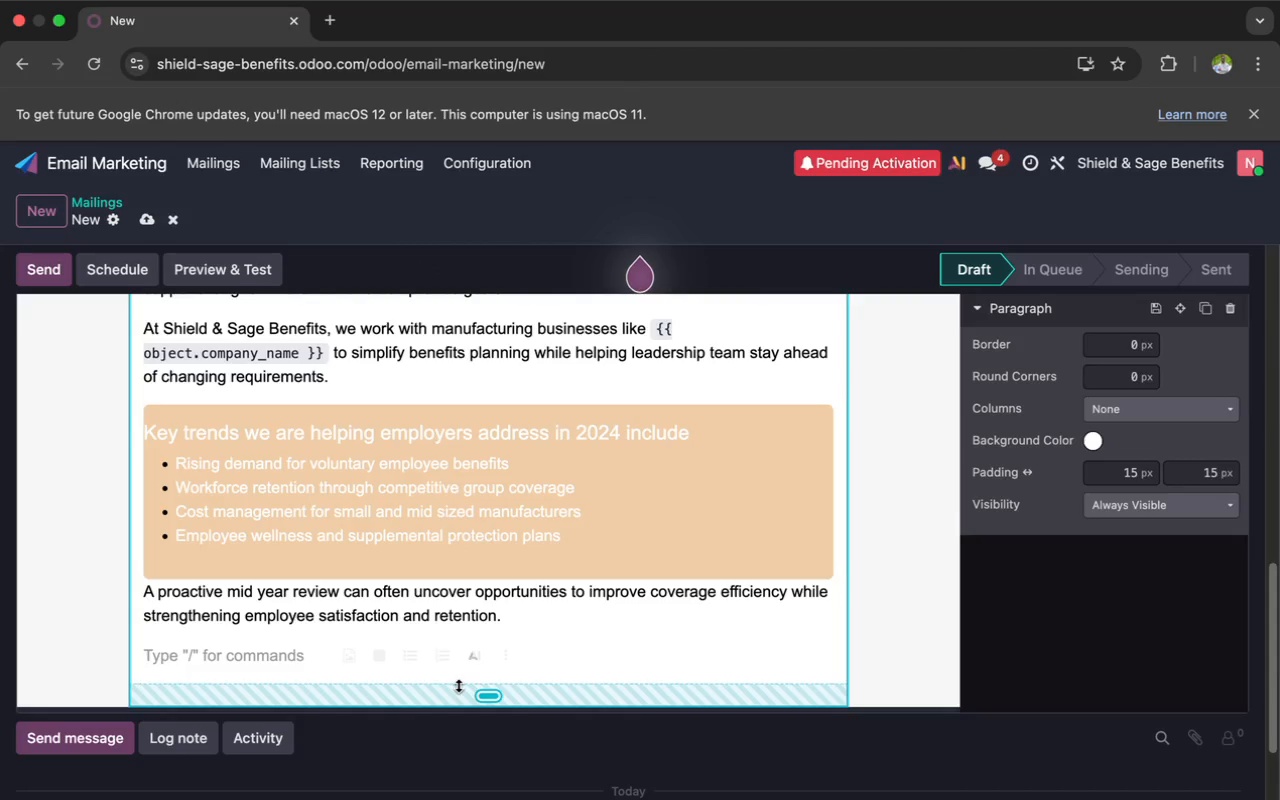 
key(Enter)
 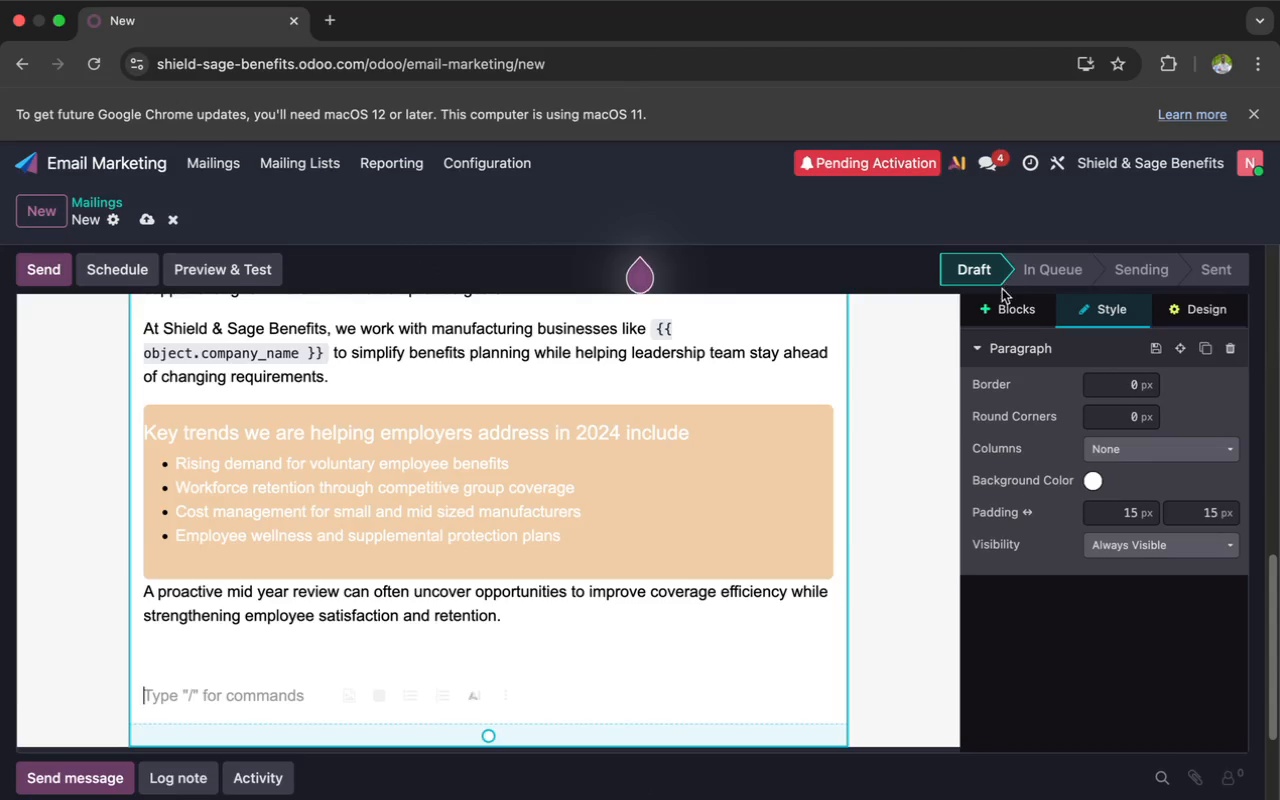 
left_click([1000, 308])
 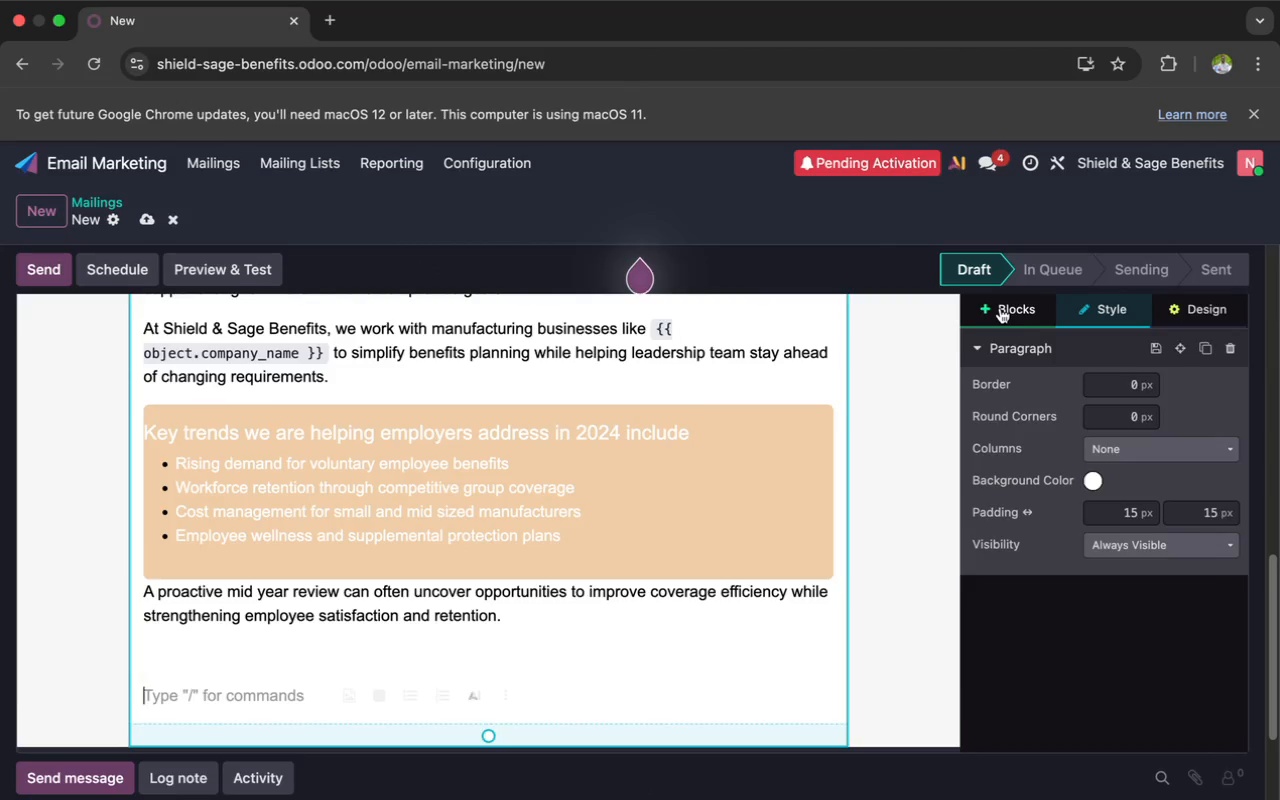 
mouse_move([999, 283])
 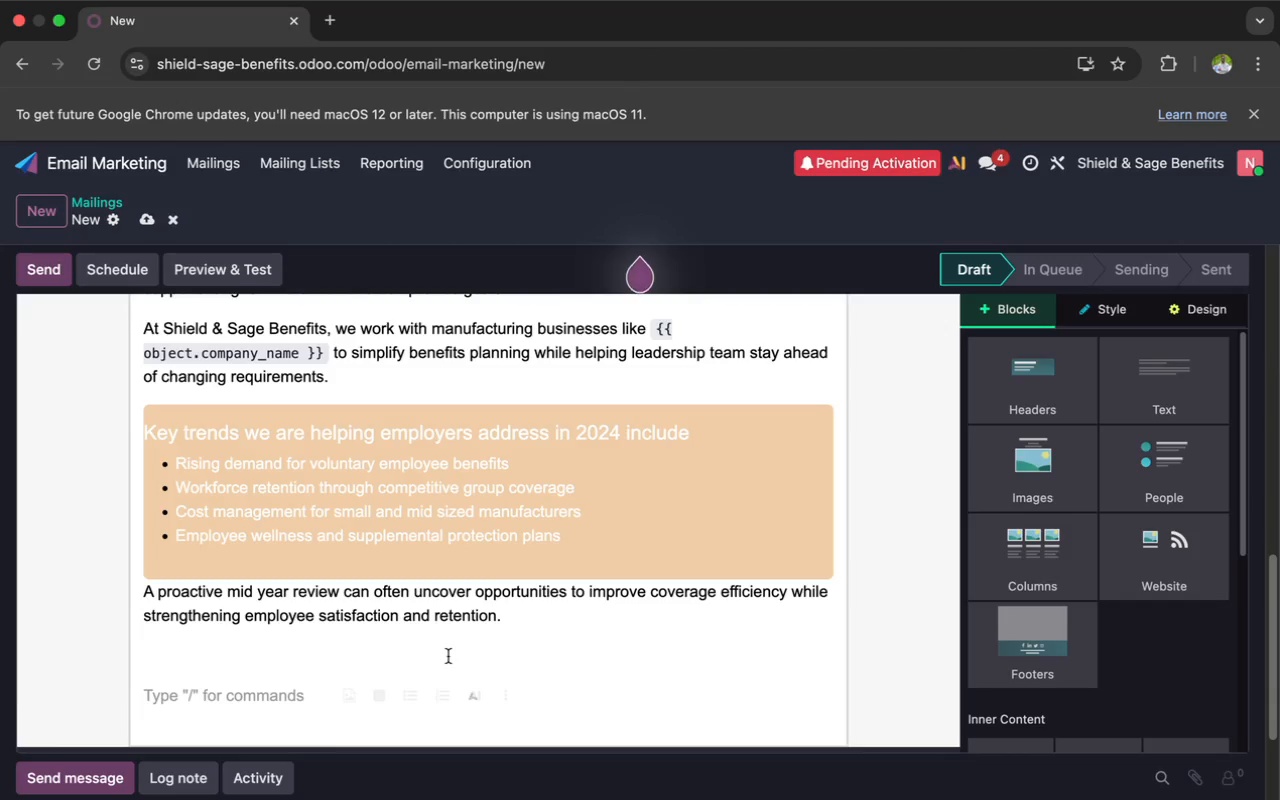 
wait(20.31)
 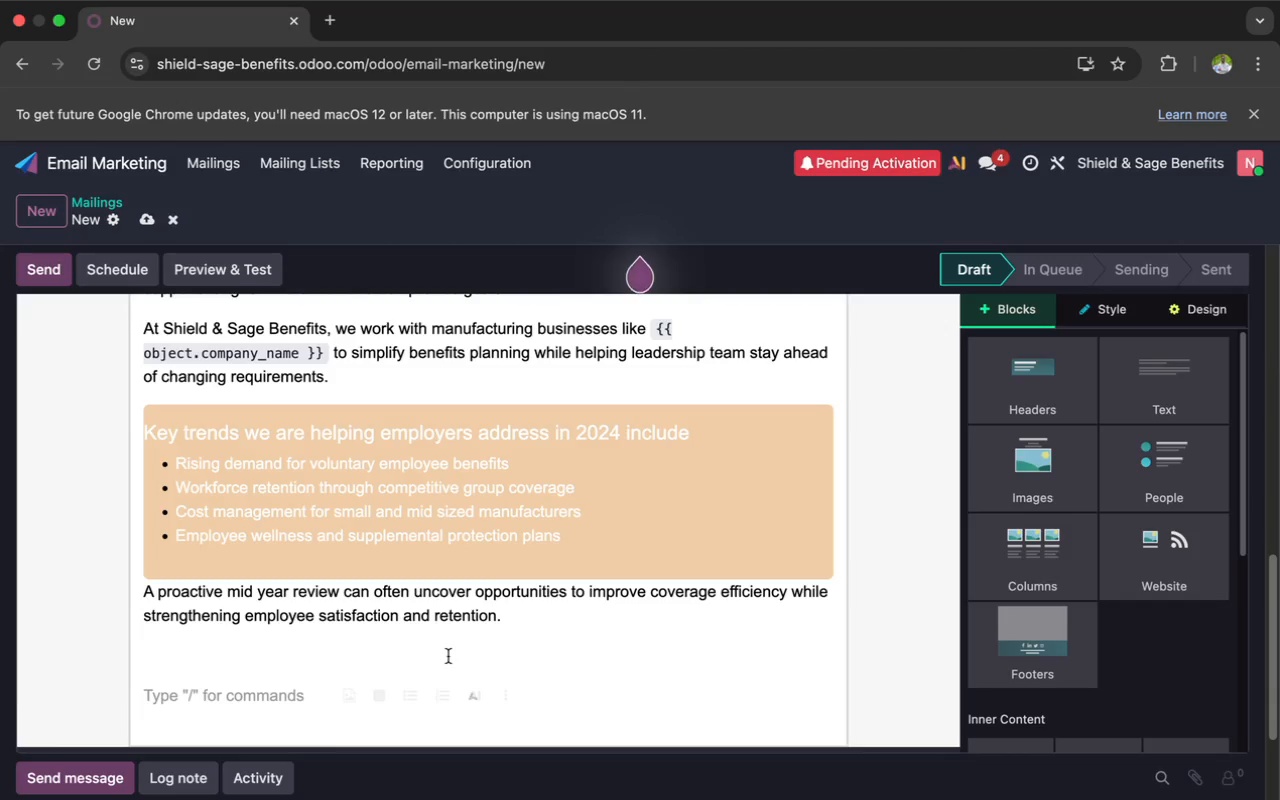 
scroll: coordinate [999, 640], scroll_direction: down, amount: 66.0
 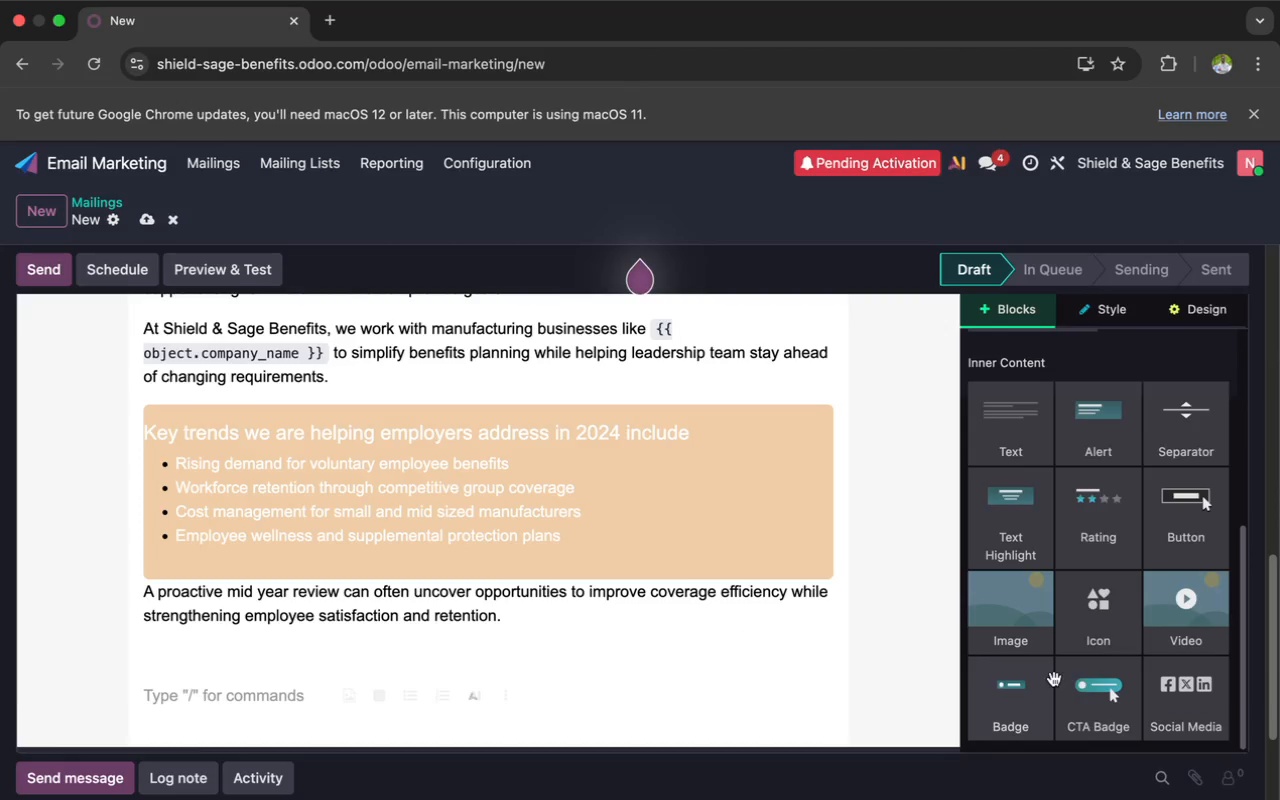 
left_click_drag(start_coordinate=[1089, 701], to_coordinate=[824, 656])
 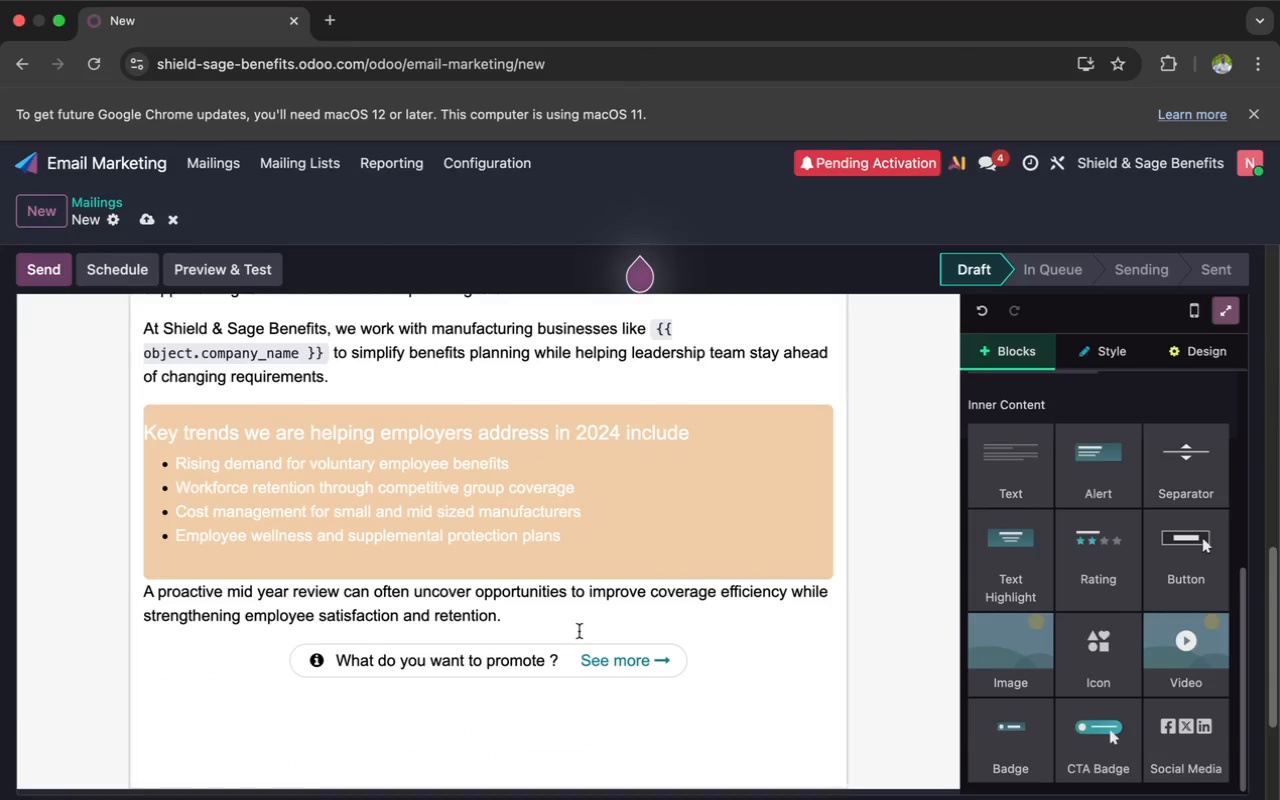 
left_click([560, 655])
 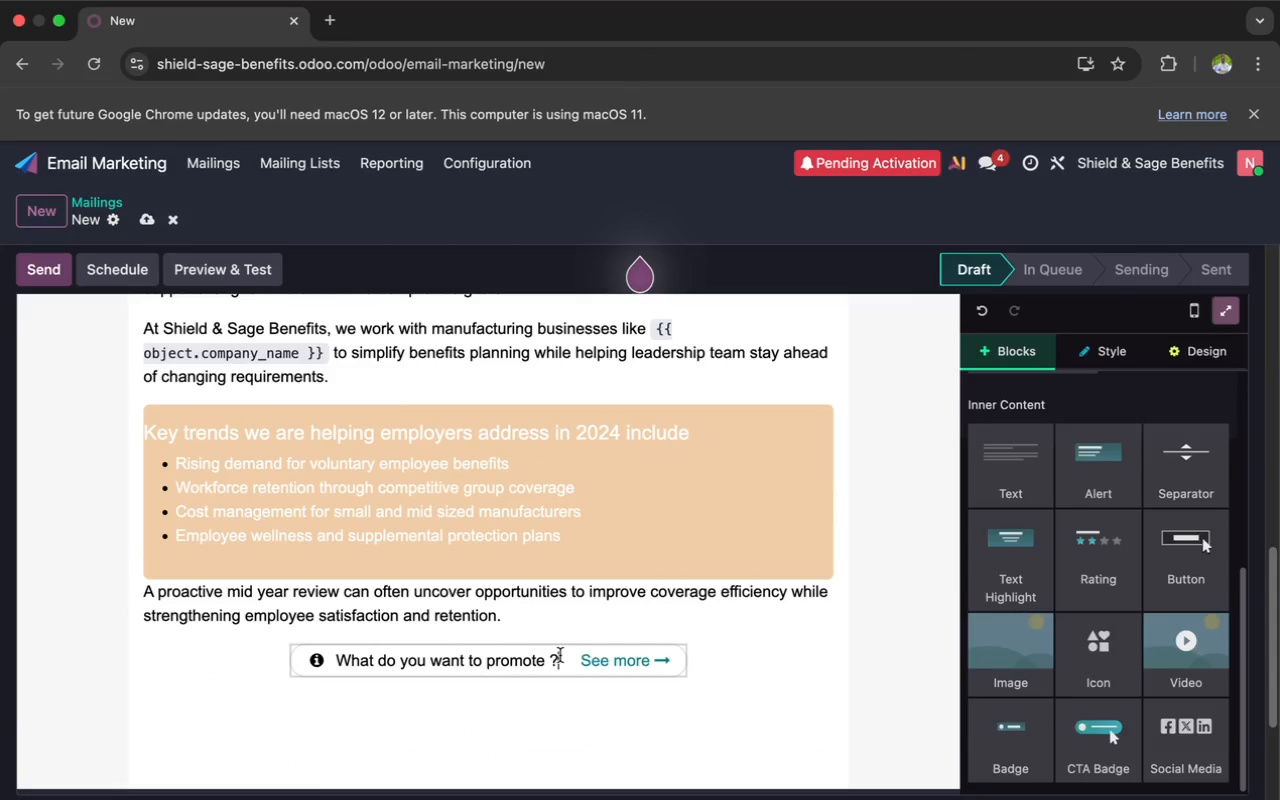 
key(Backspace)
 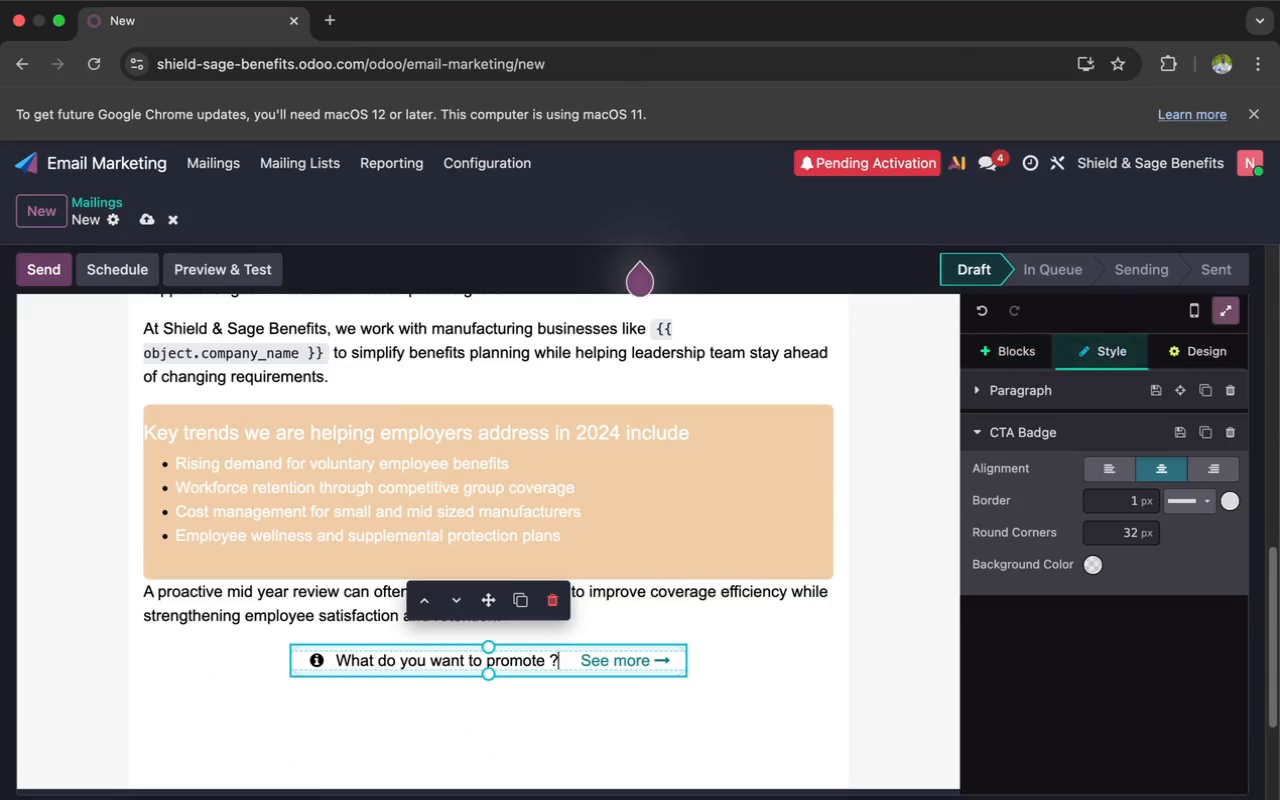 
key(Backspace)
 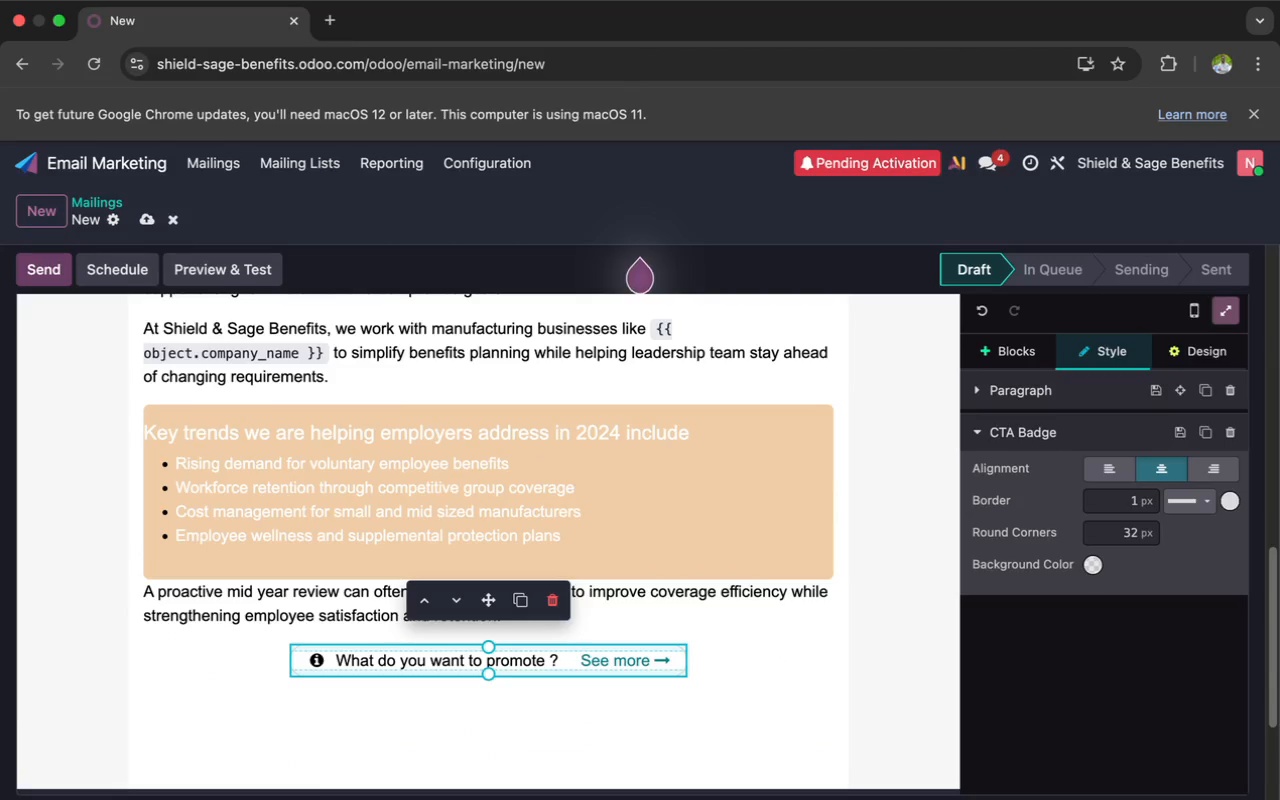 
key(Backspace)
 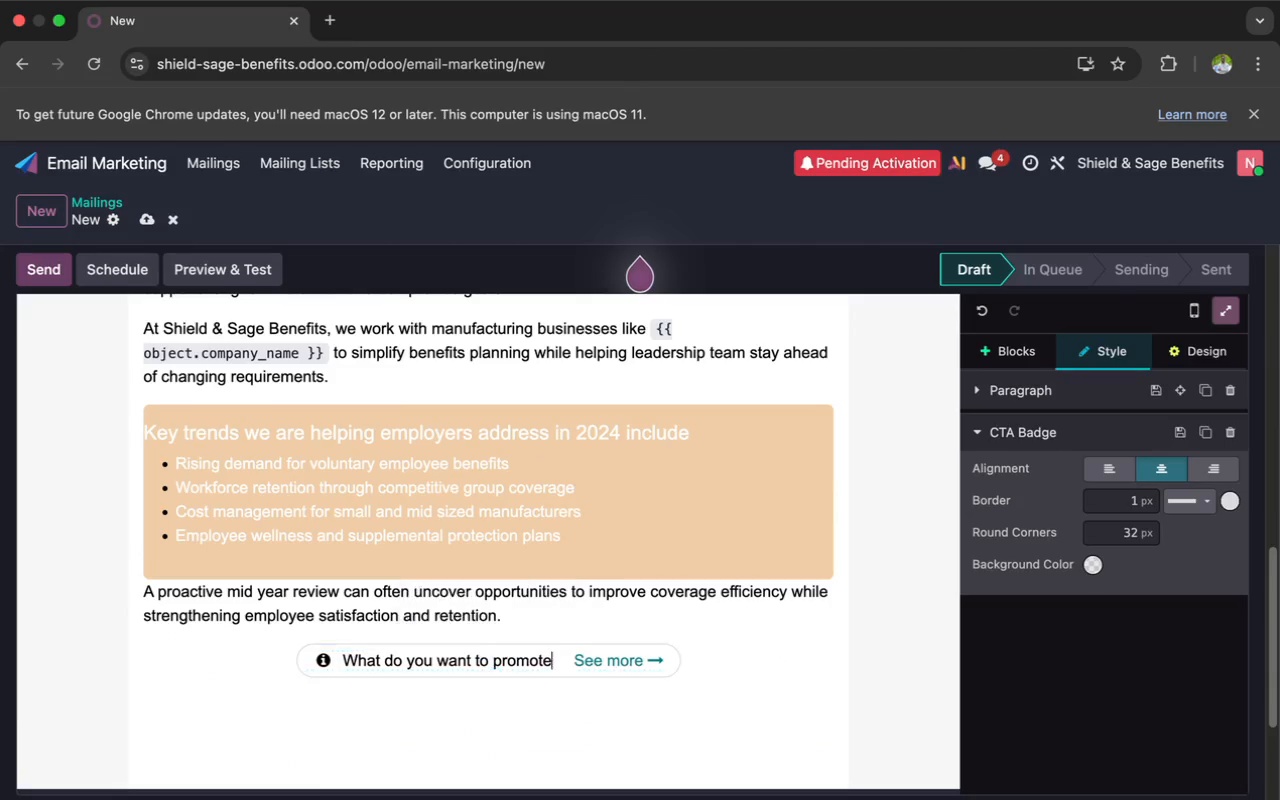 
key(Backspace)
 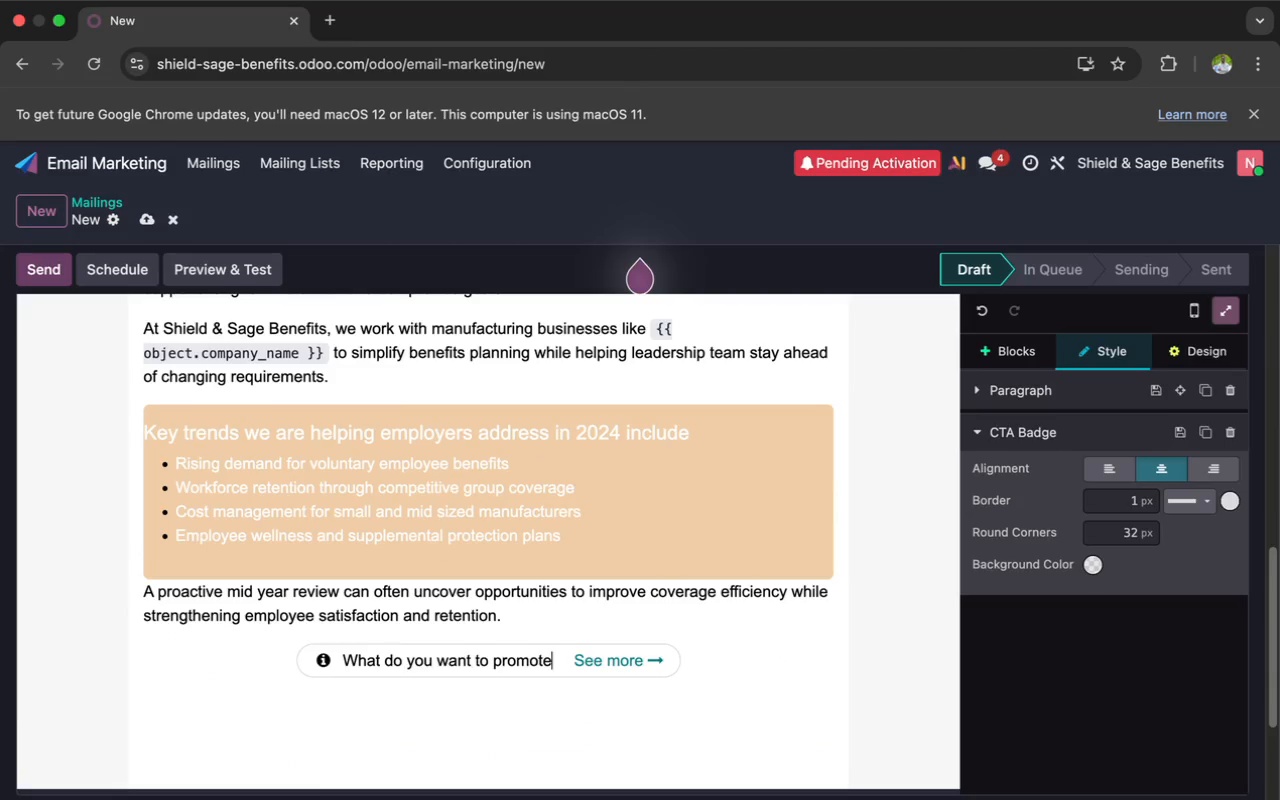 
key(Backspace)
 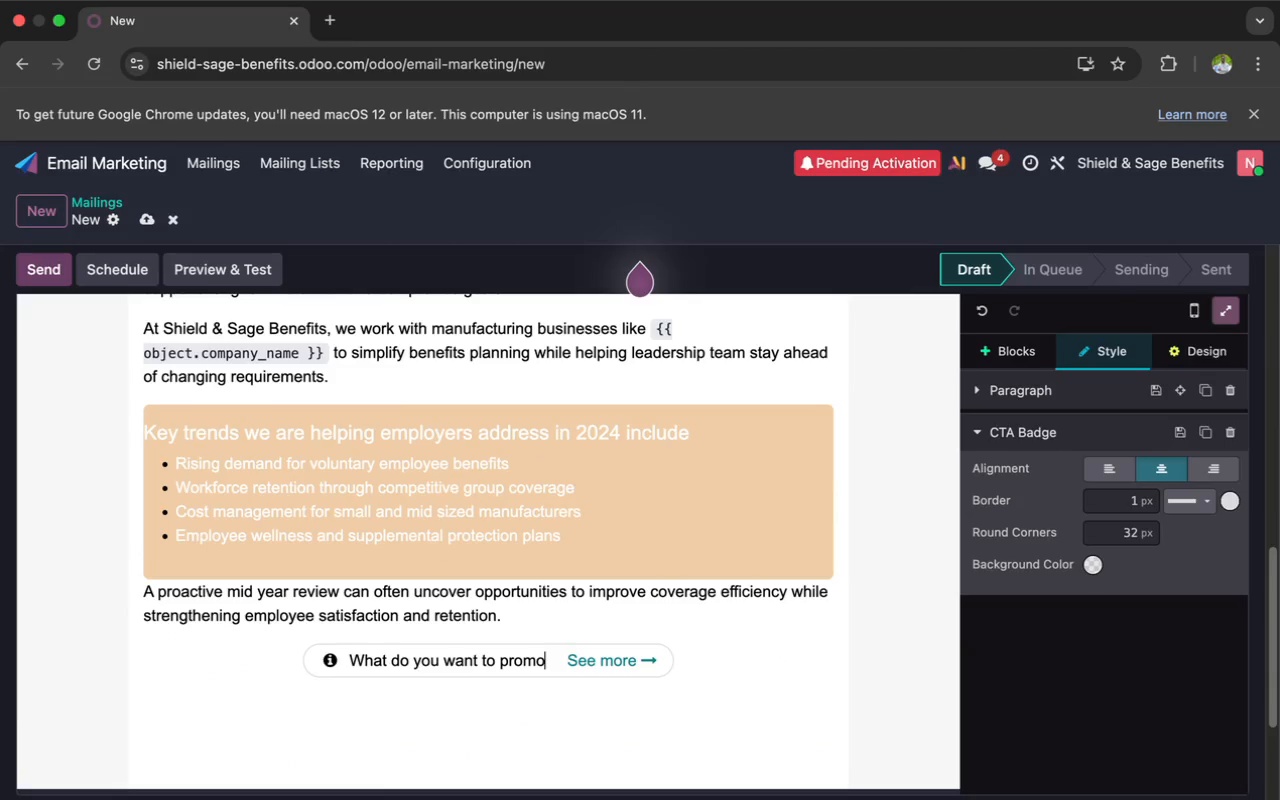 
key(Backspace)
 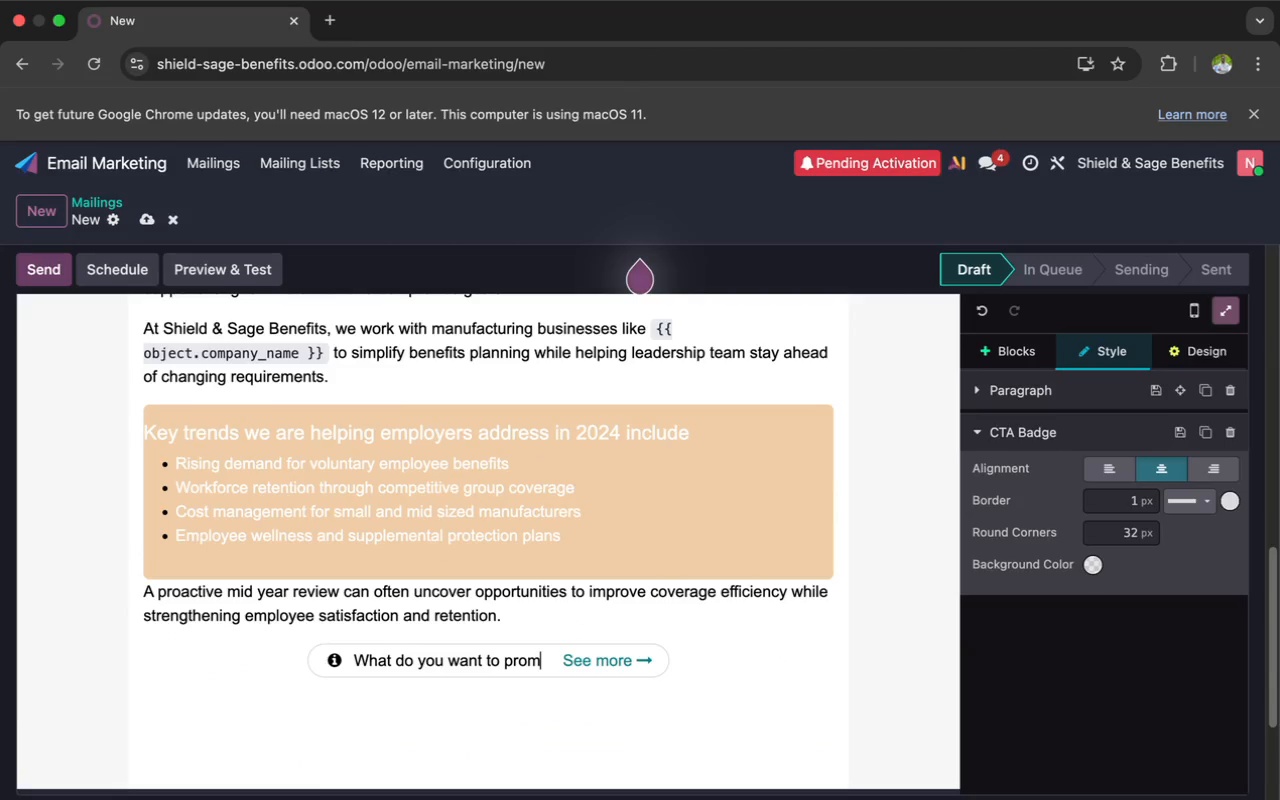 
key(Backspace)
 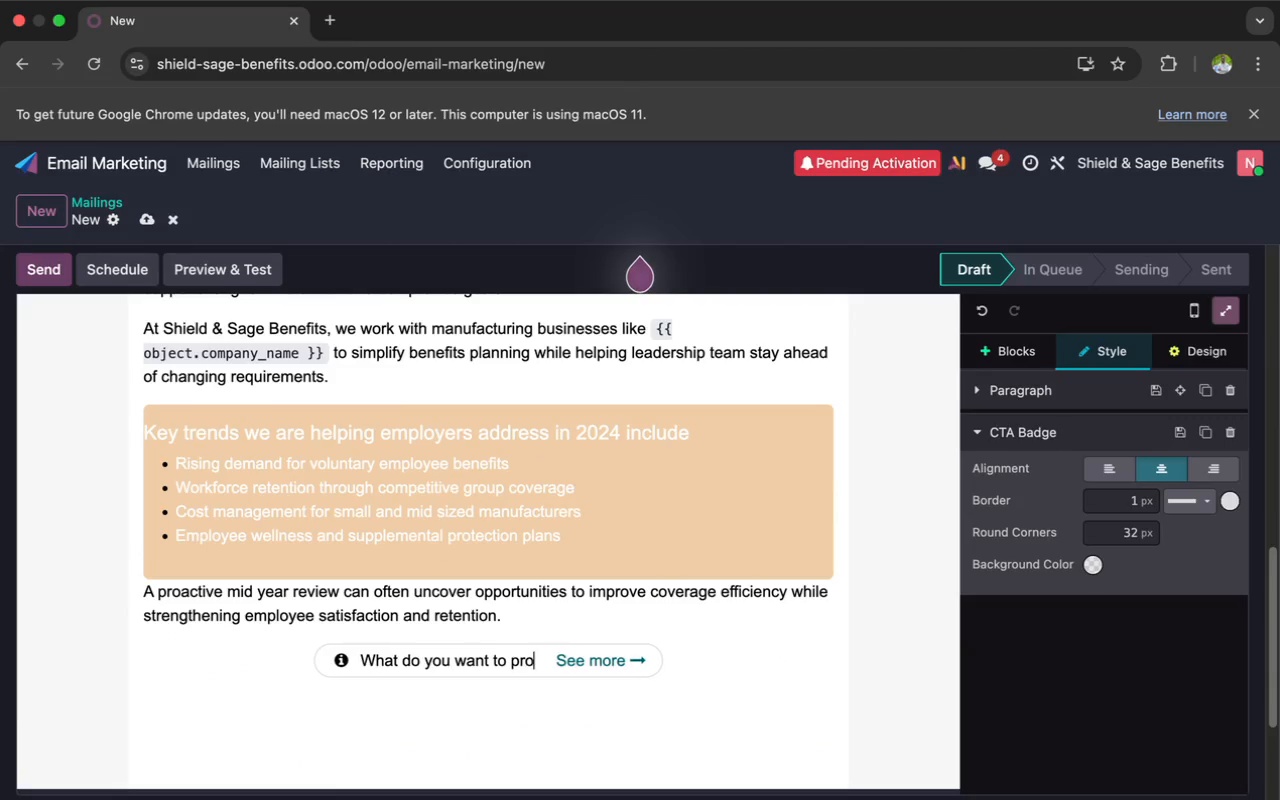 
key(Backspace)
 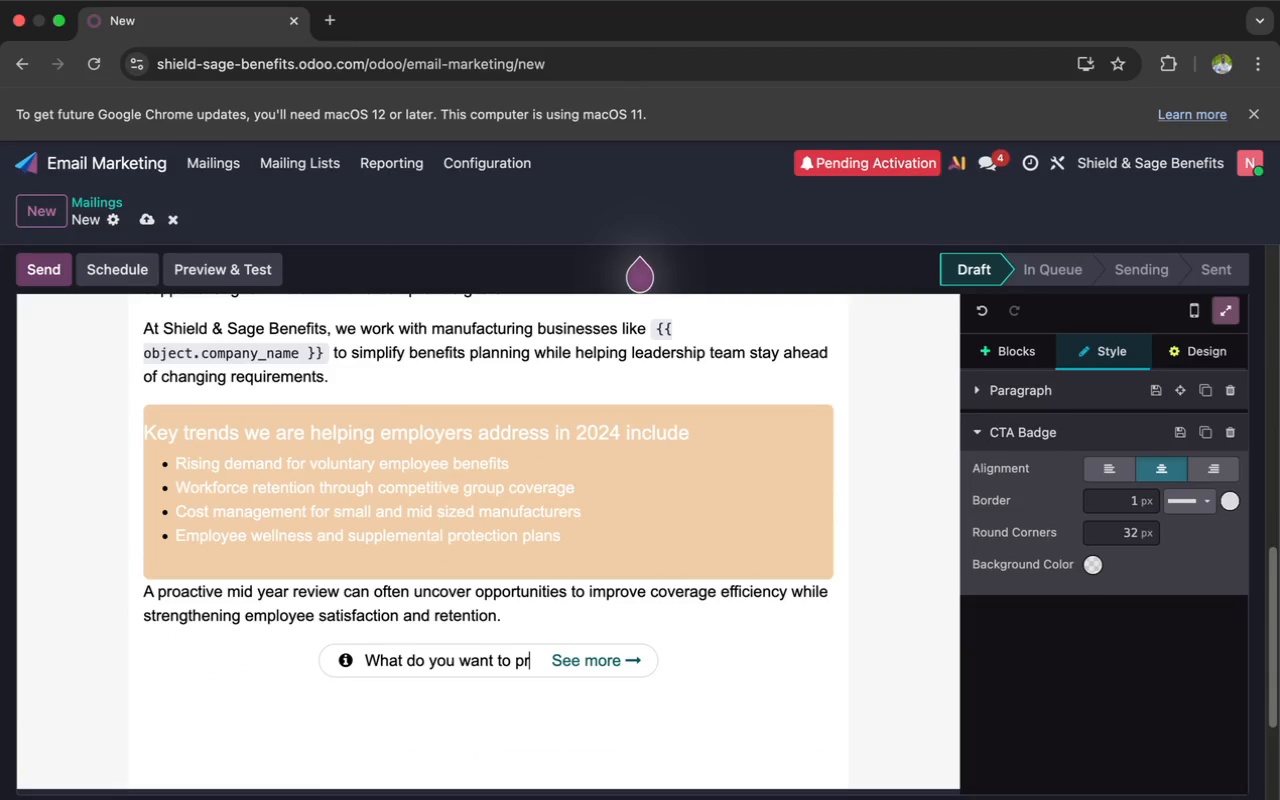 
key(Backspace)
 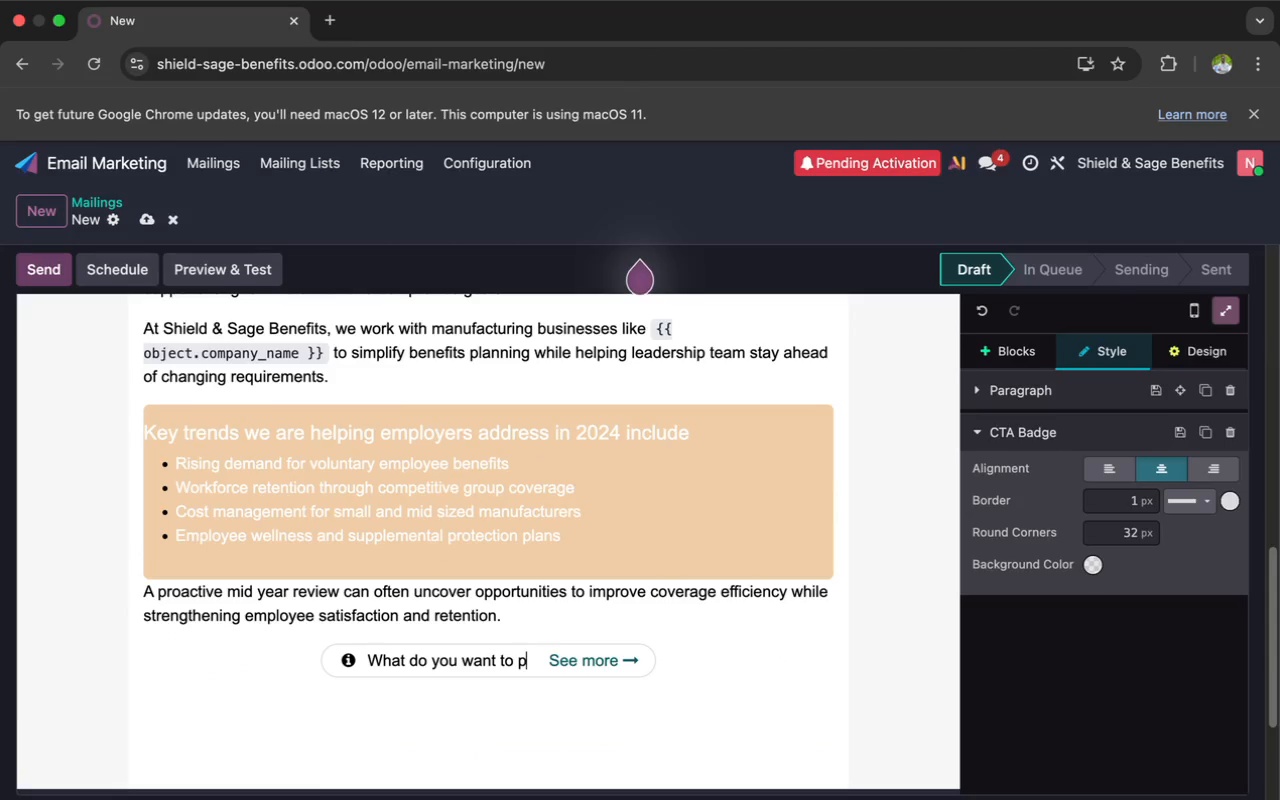 
key(Backspace)
 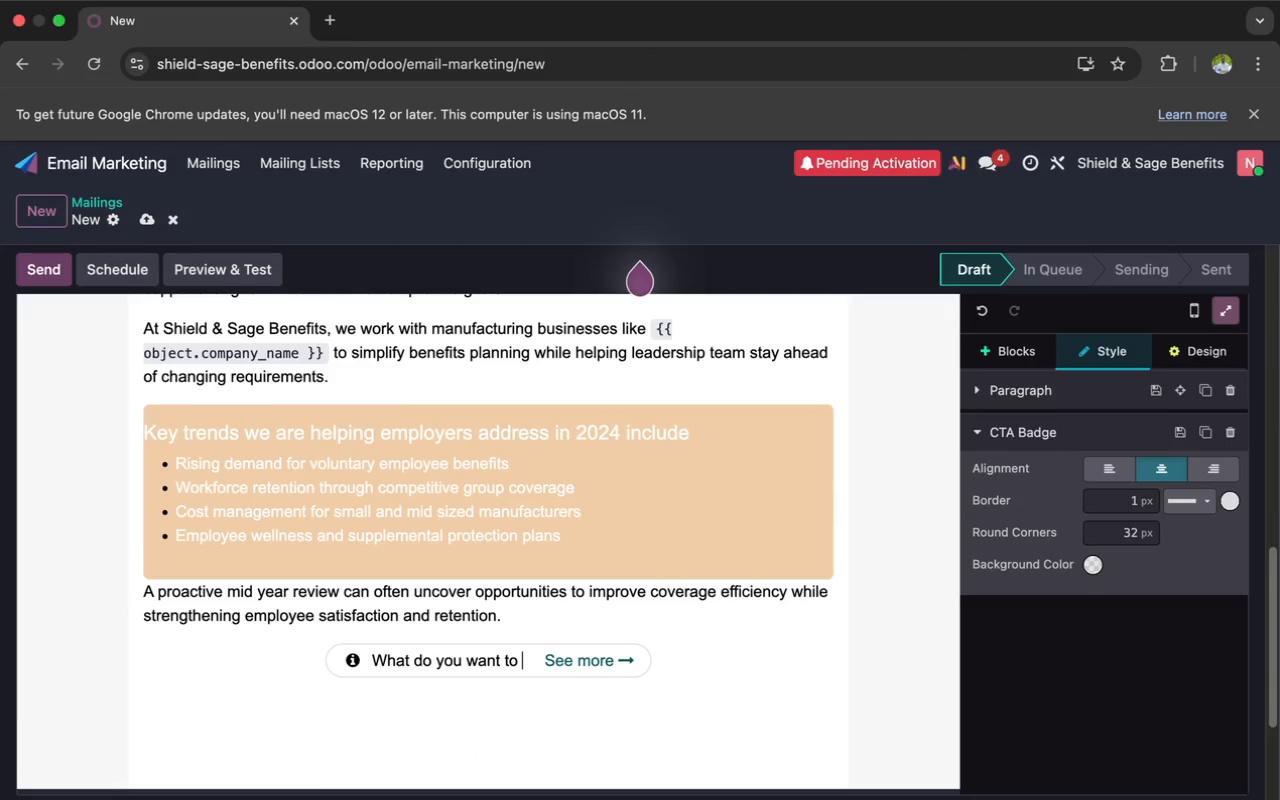 
key(Backspace)
 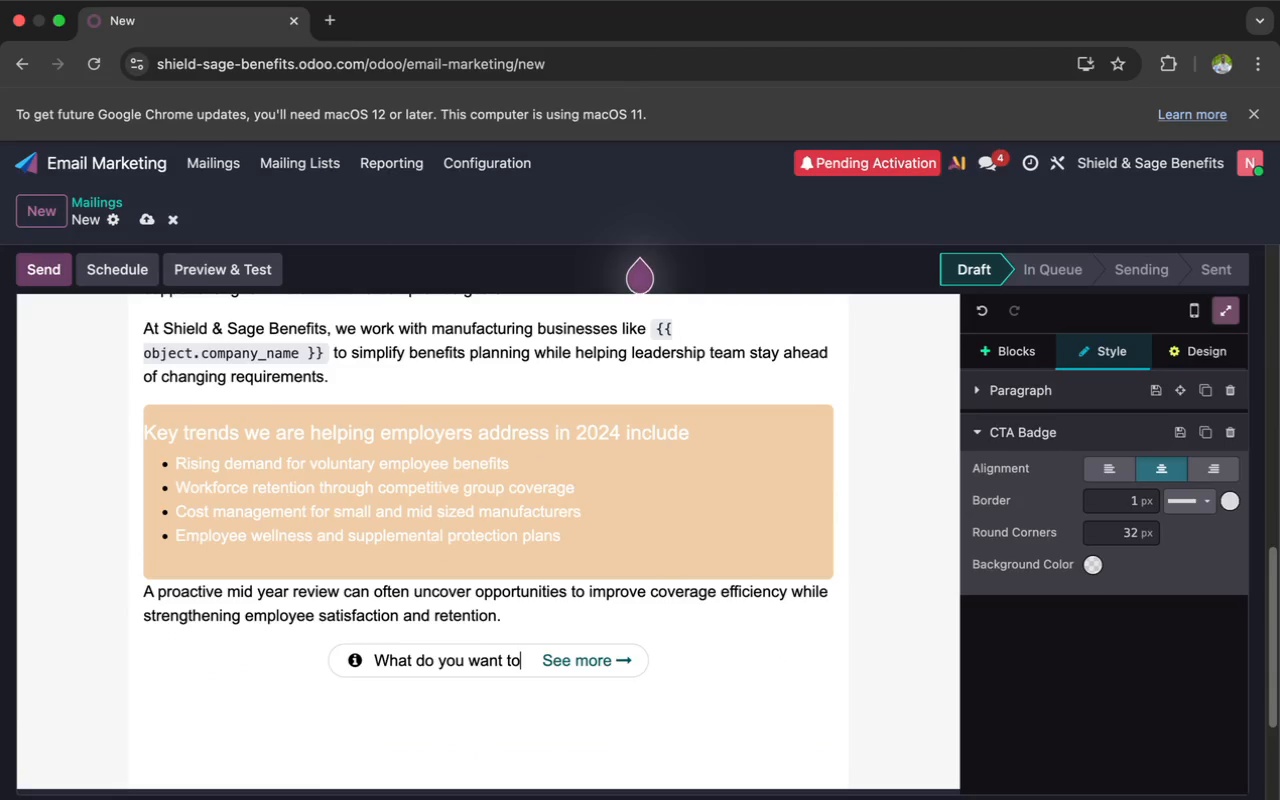 
key(Backspace)
 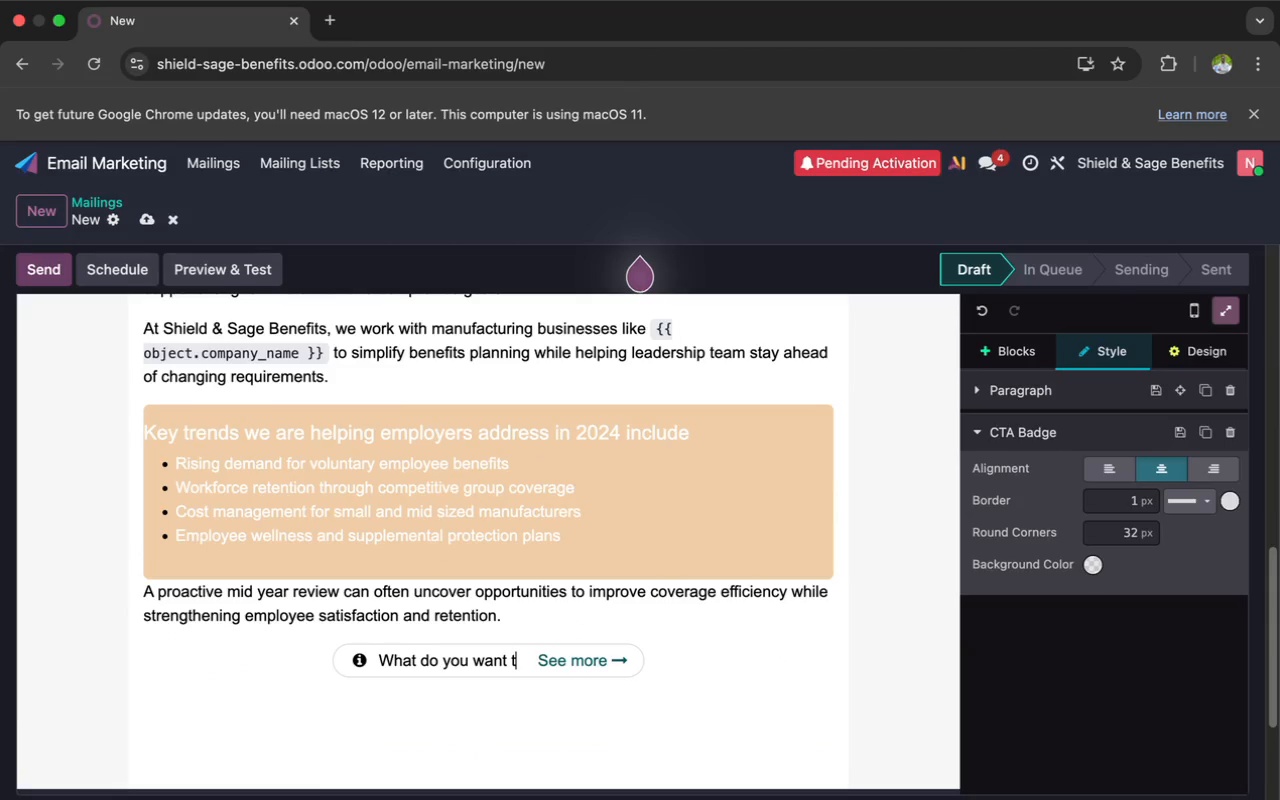 
key(Backspace)
 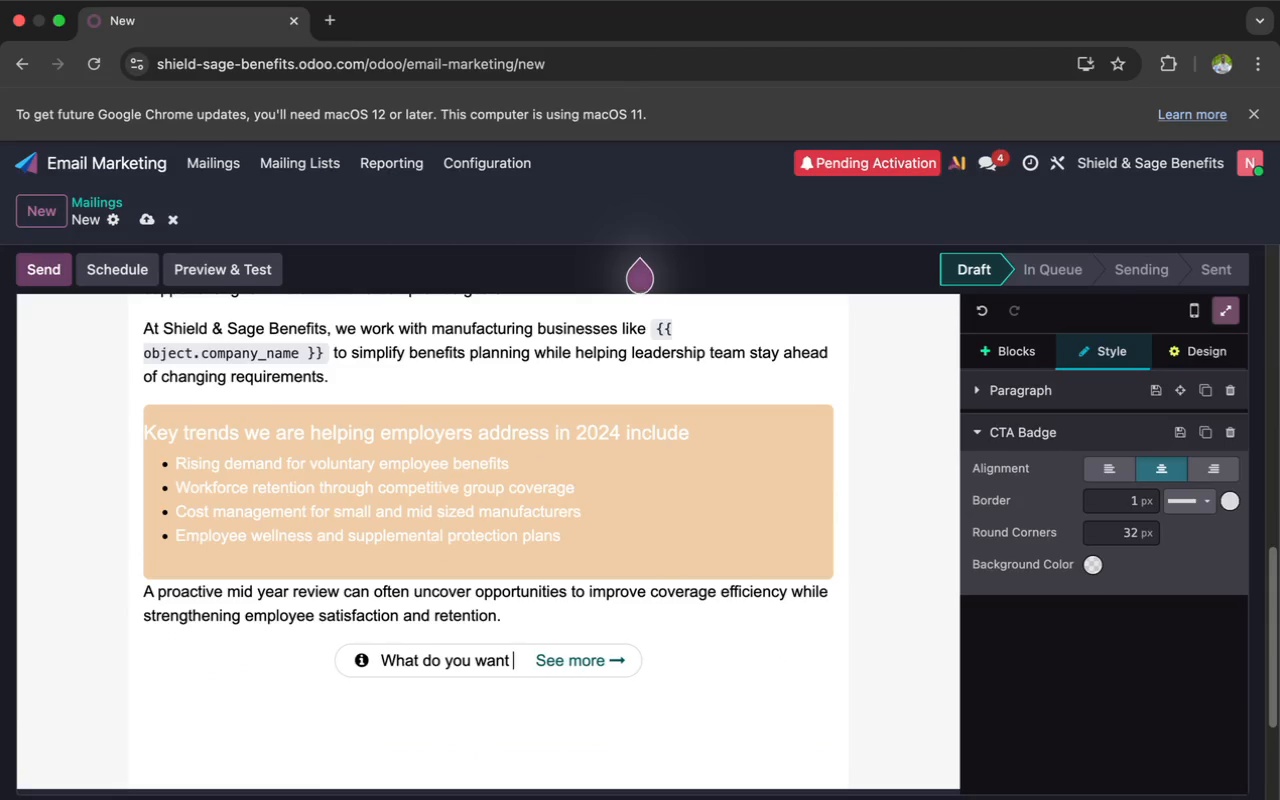 
key(Backspace)
 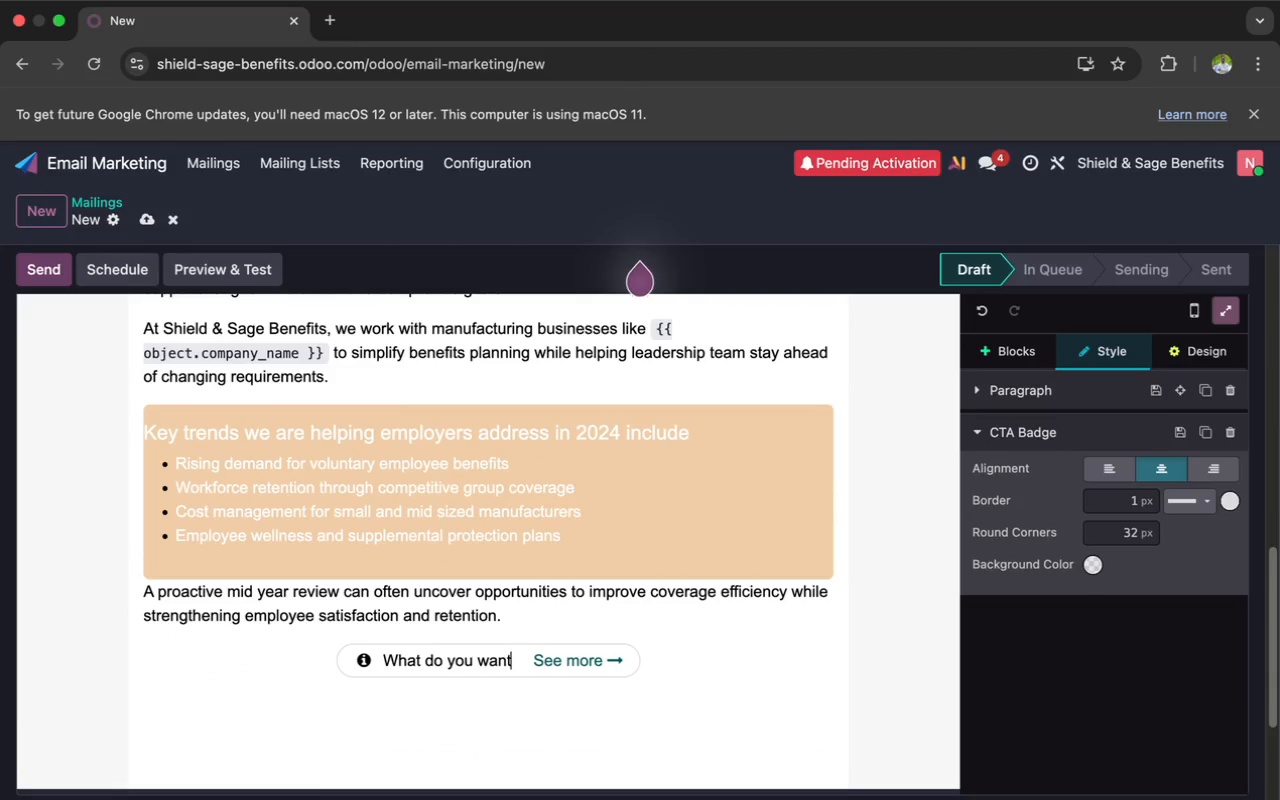 
key(Backspace)
 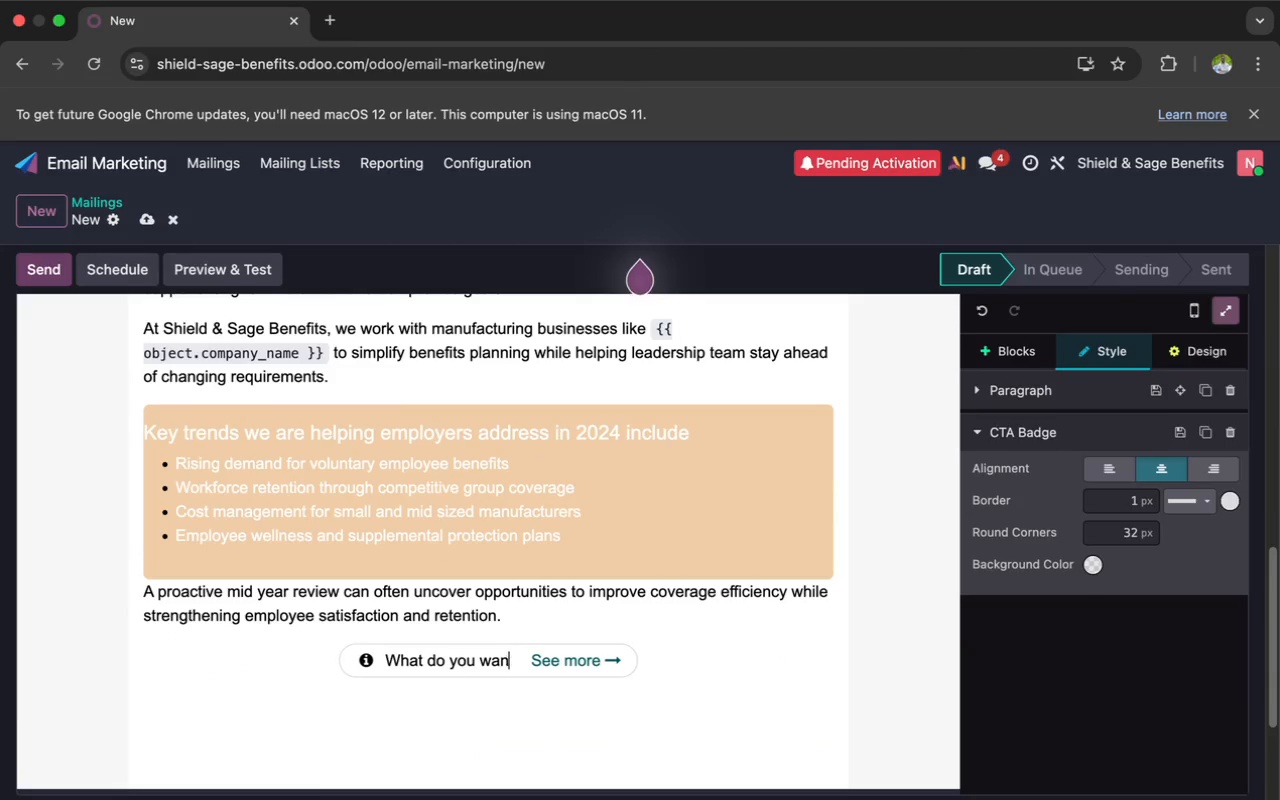 
key(Backspace)
 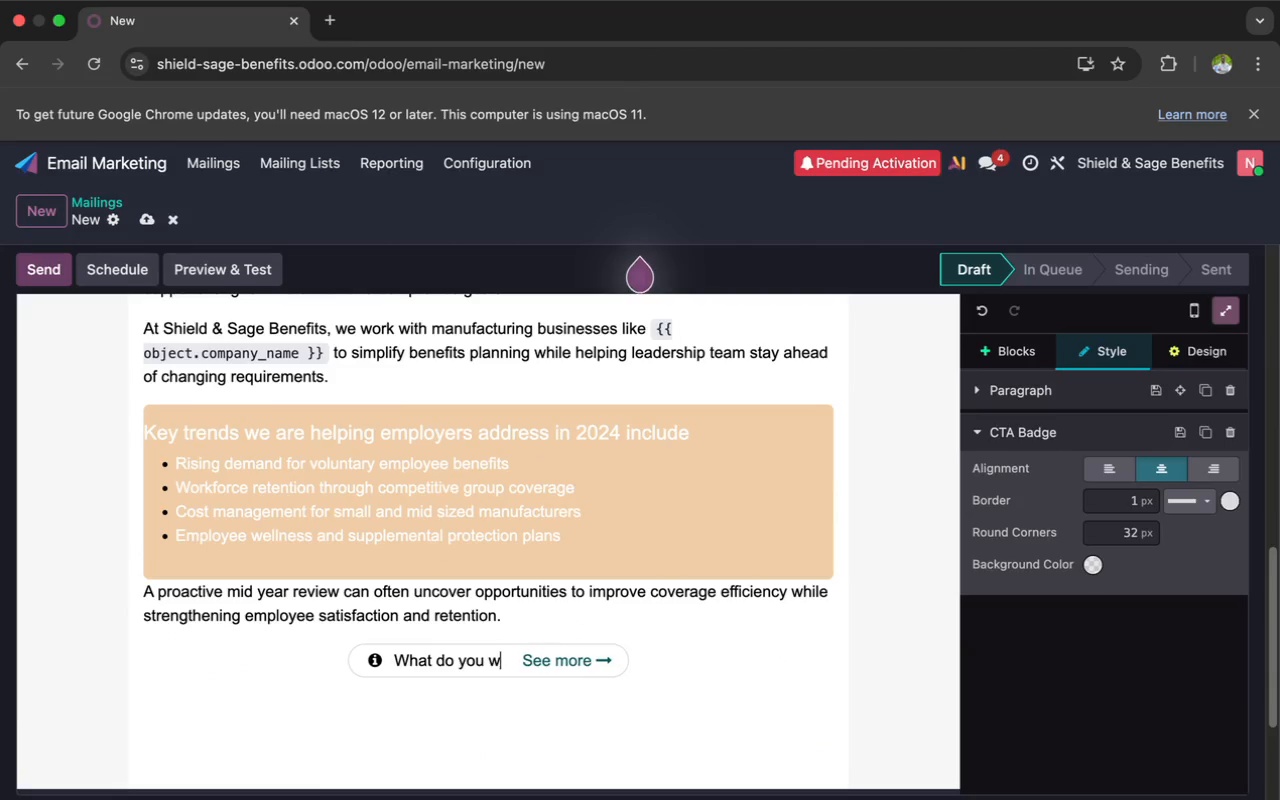 
key(Backspace)
 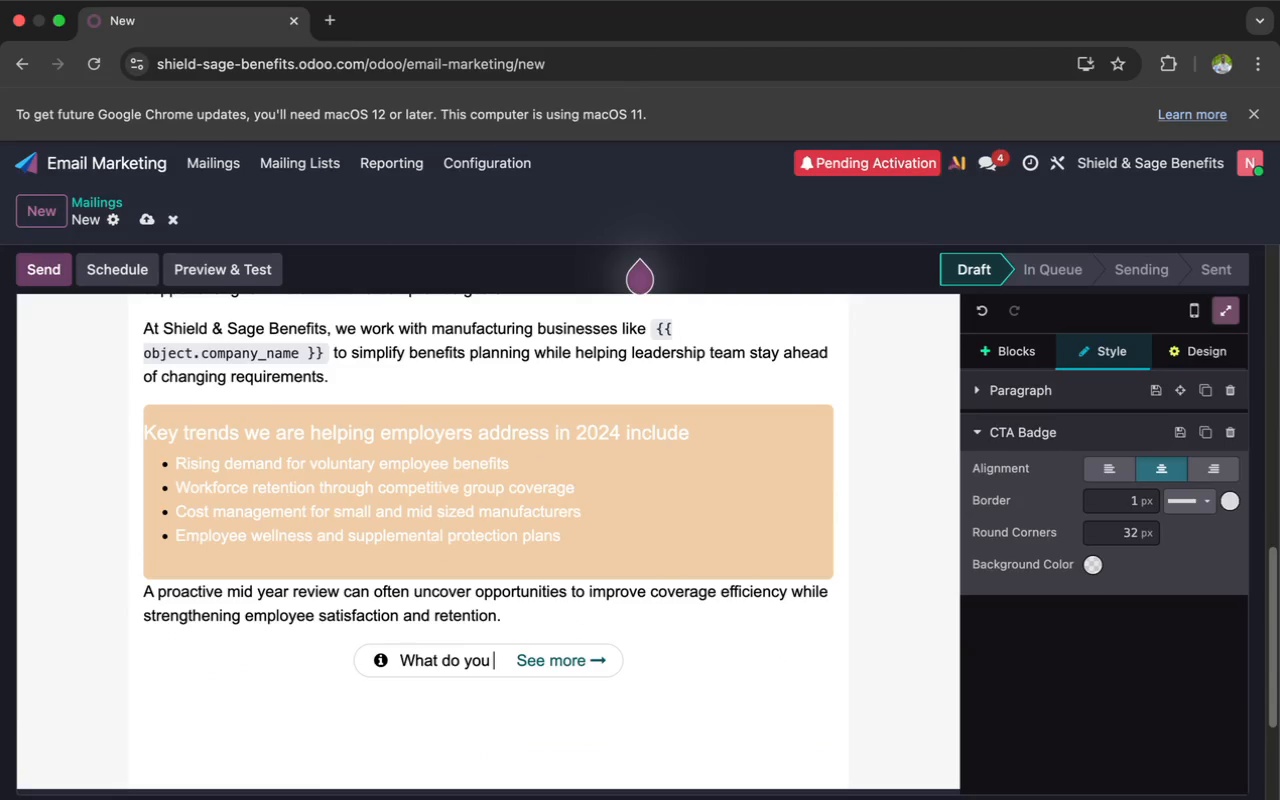 
key(Backspace)
 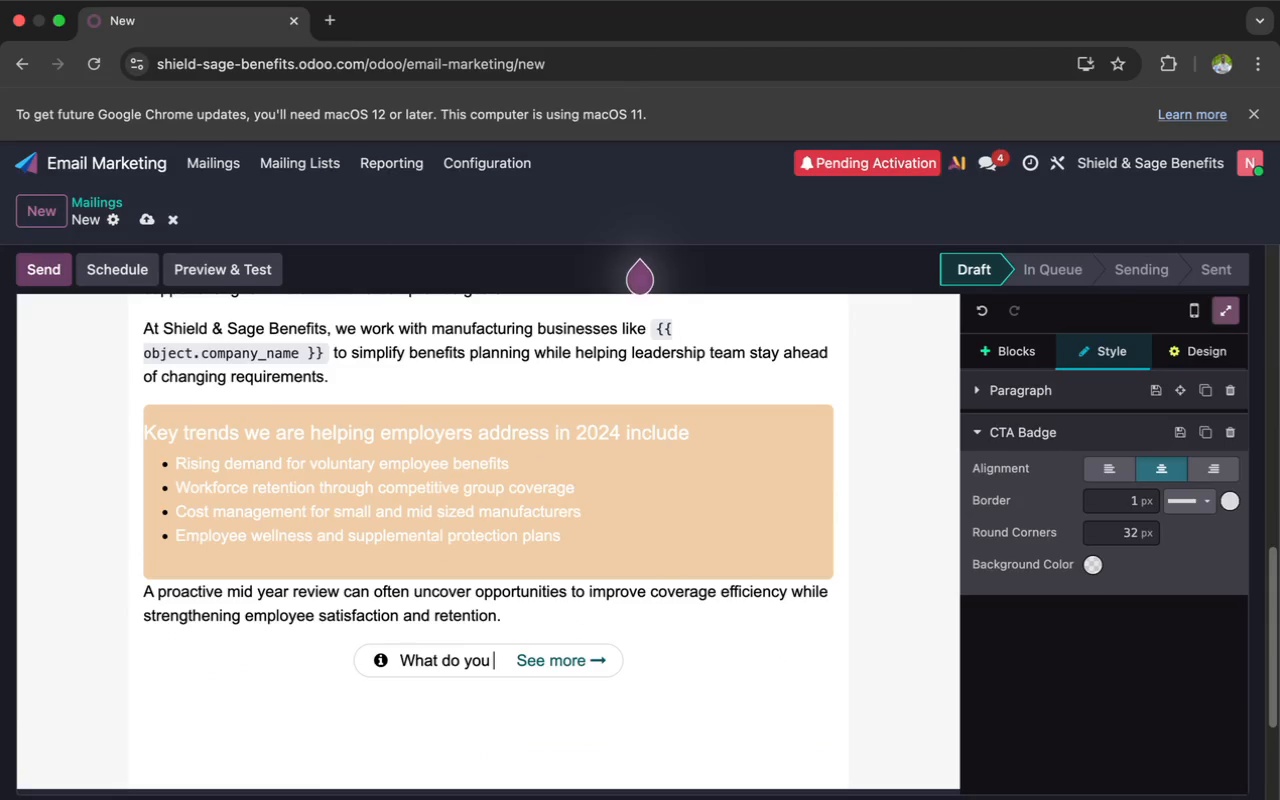 
key(Backspace)
 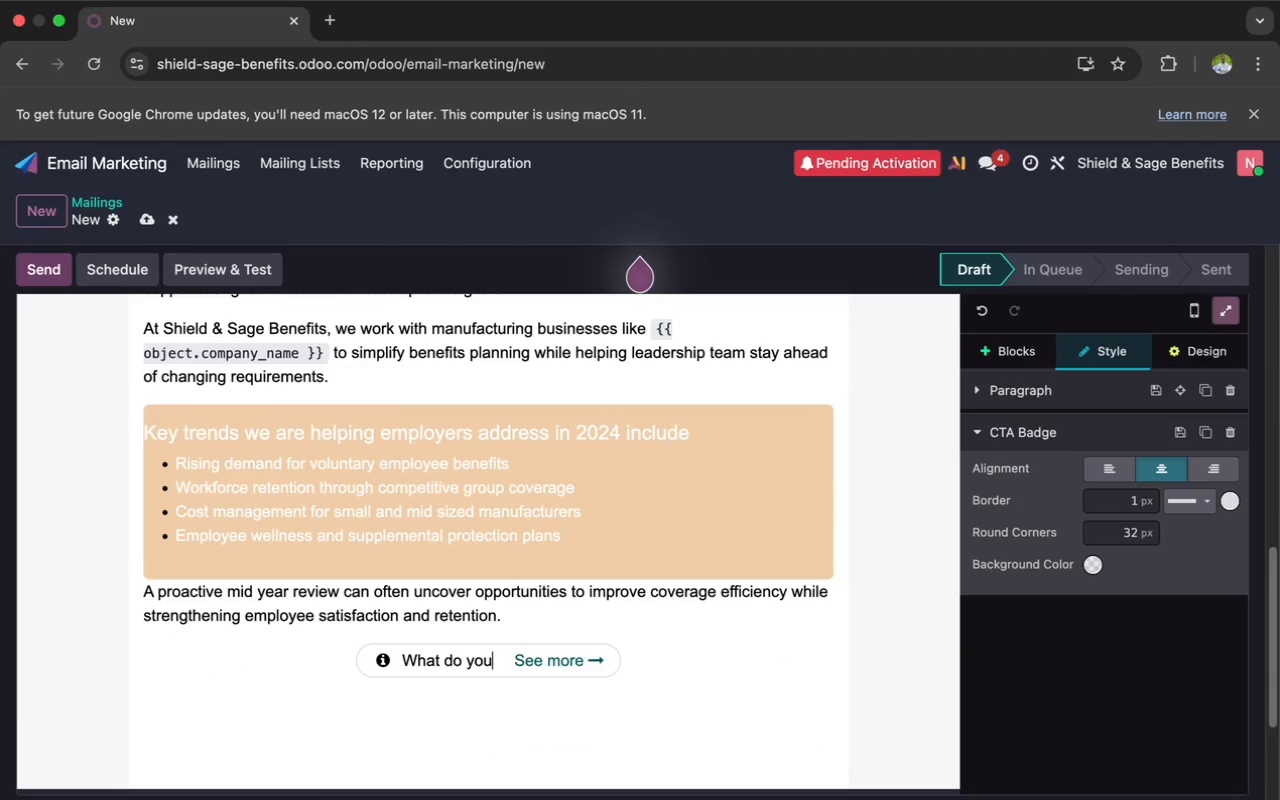 
key(Backspace)
 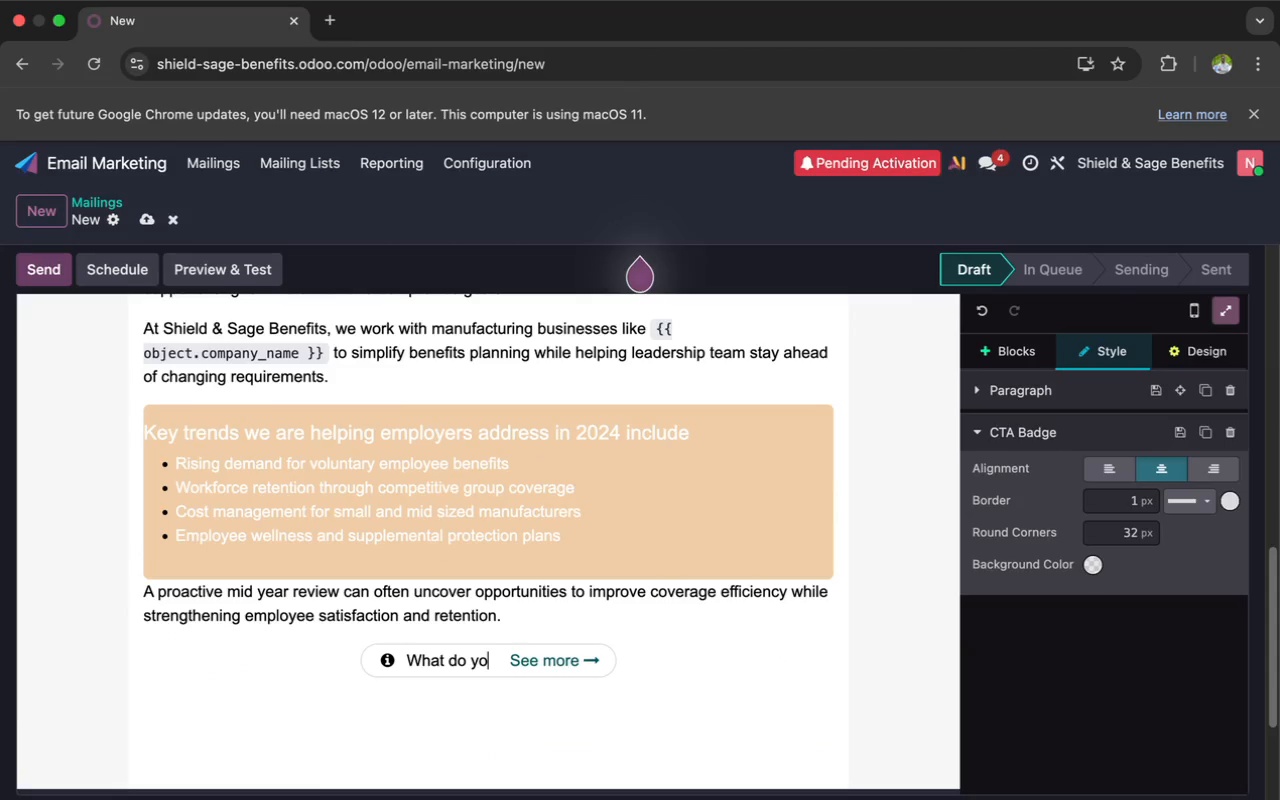 
key(Backspace)
 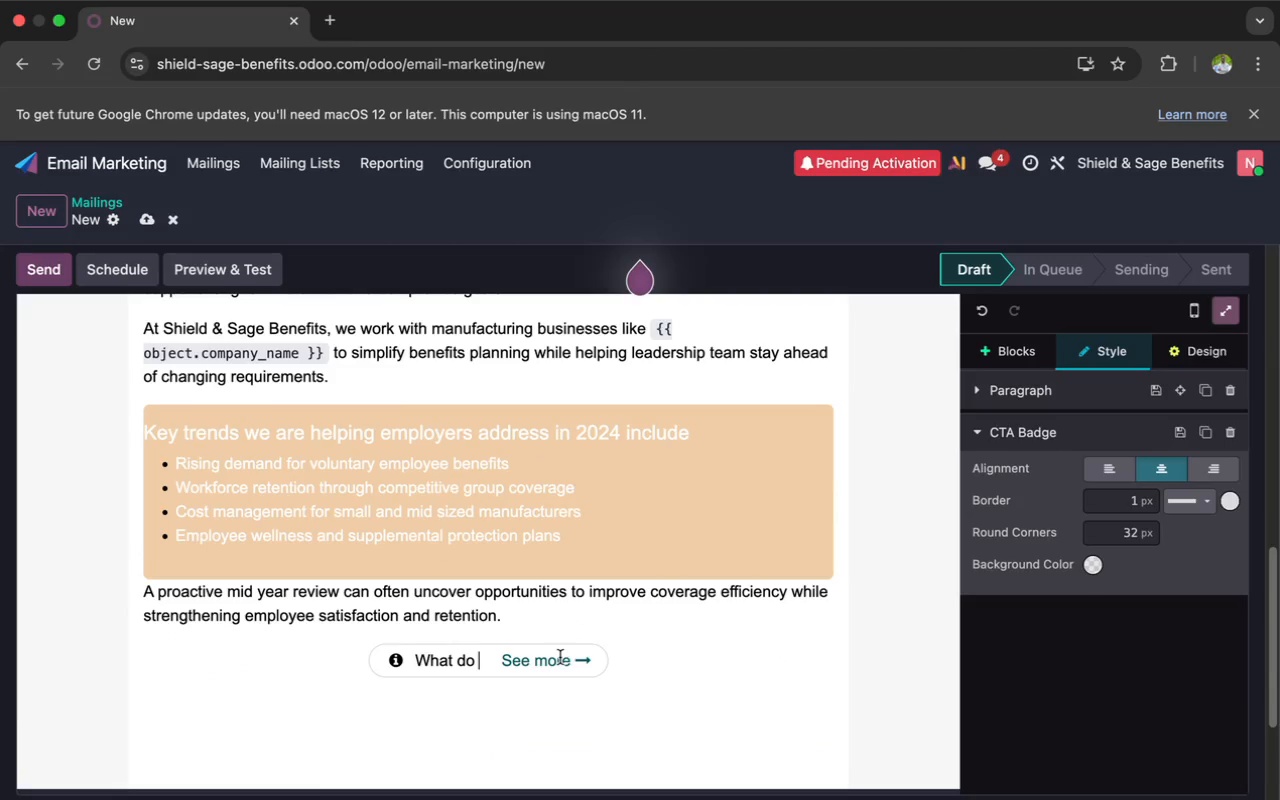 
key(Backspace)
 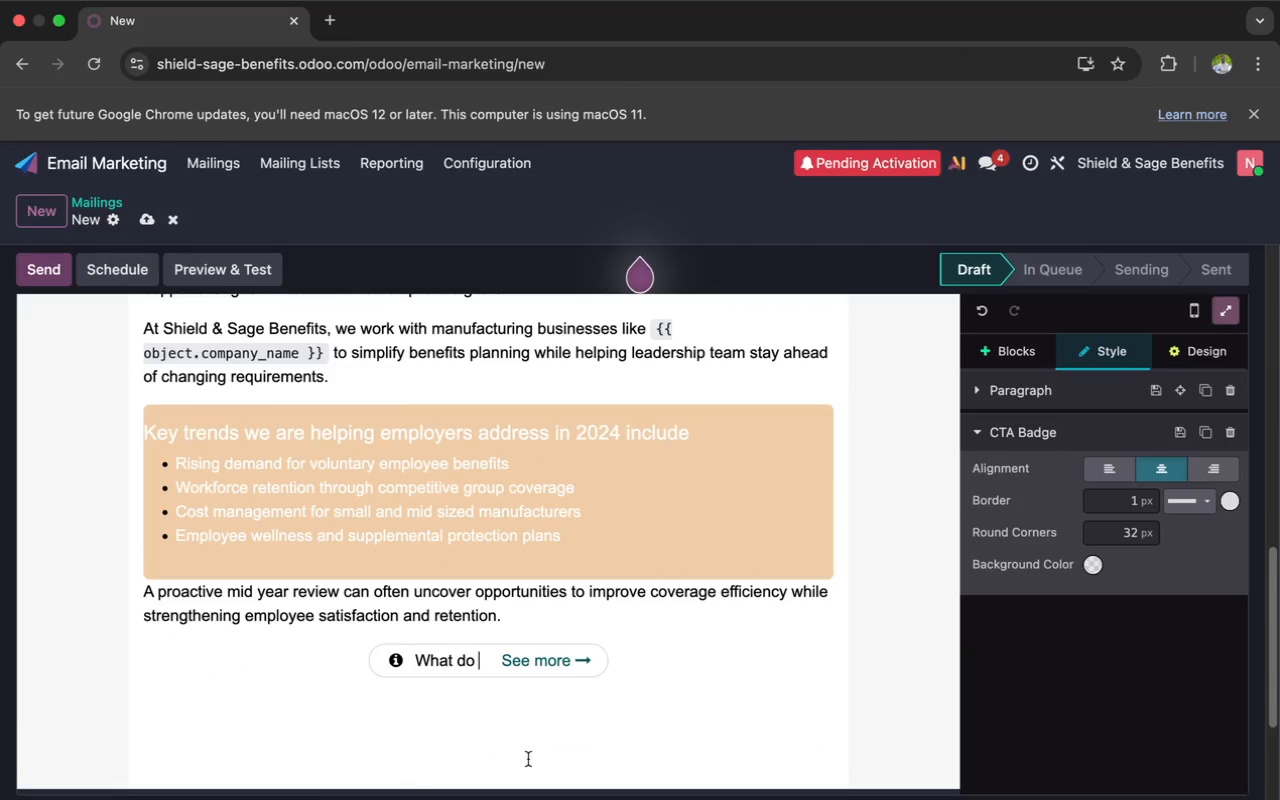 
key(Backspace)
 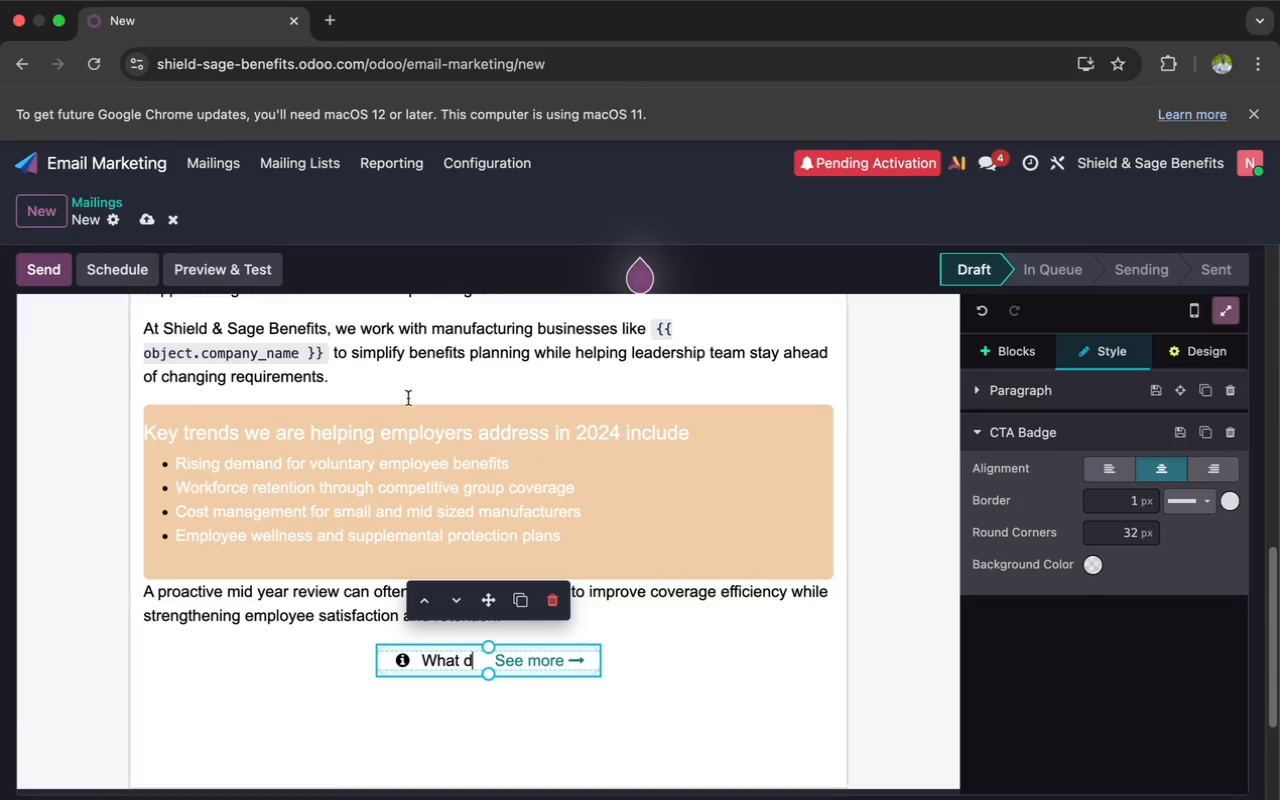 
key(Backspace)
 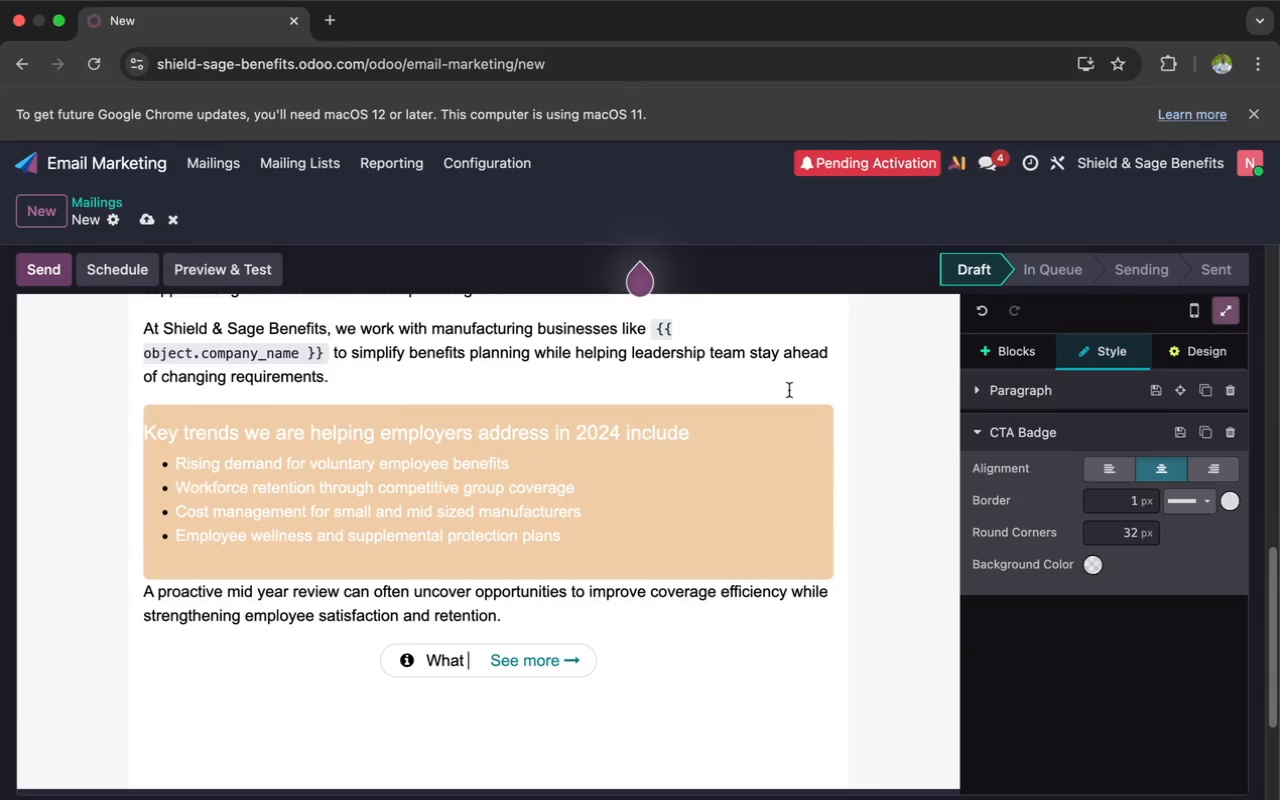 
key(Backspace)
 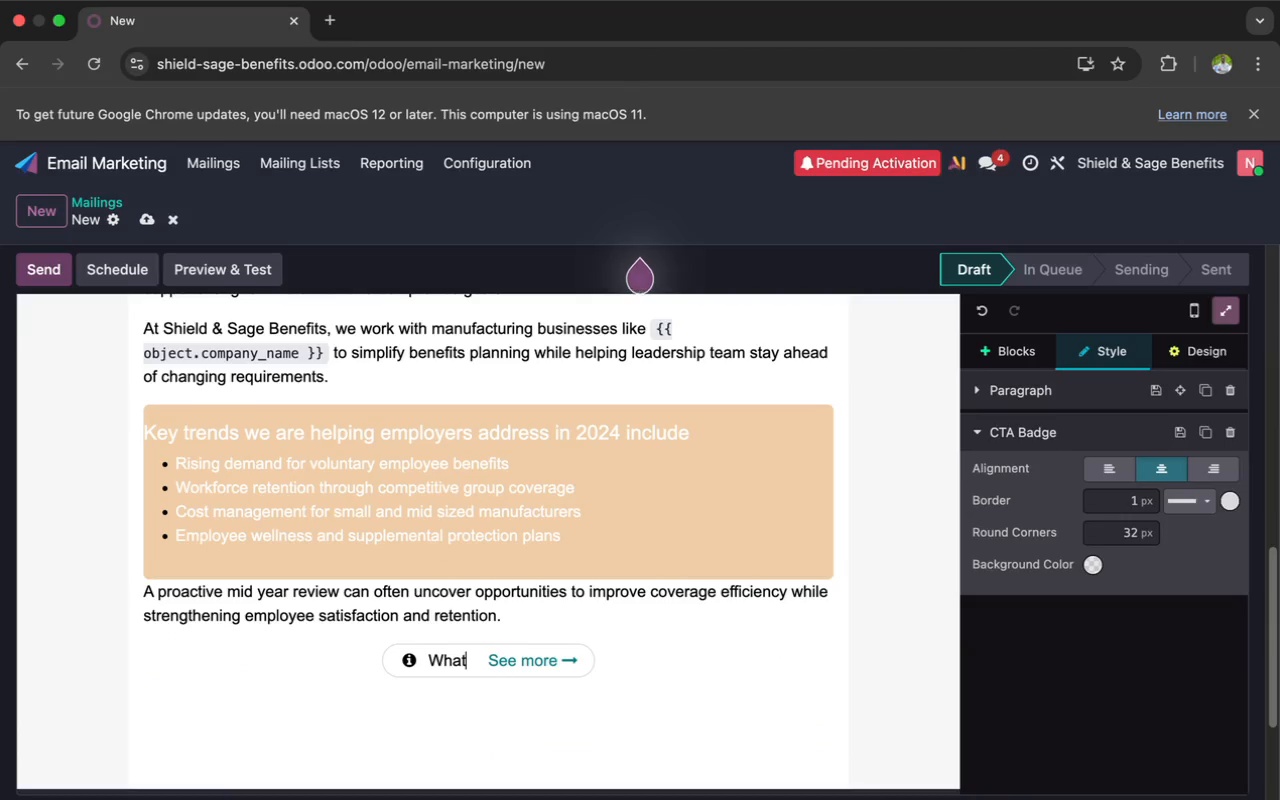 
key(Backspace)
 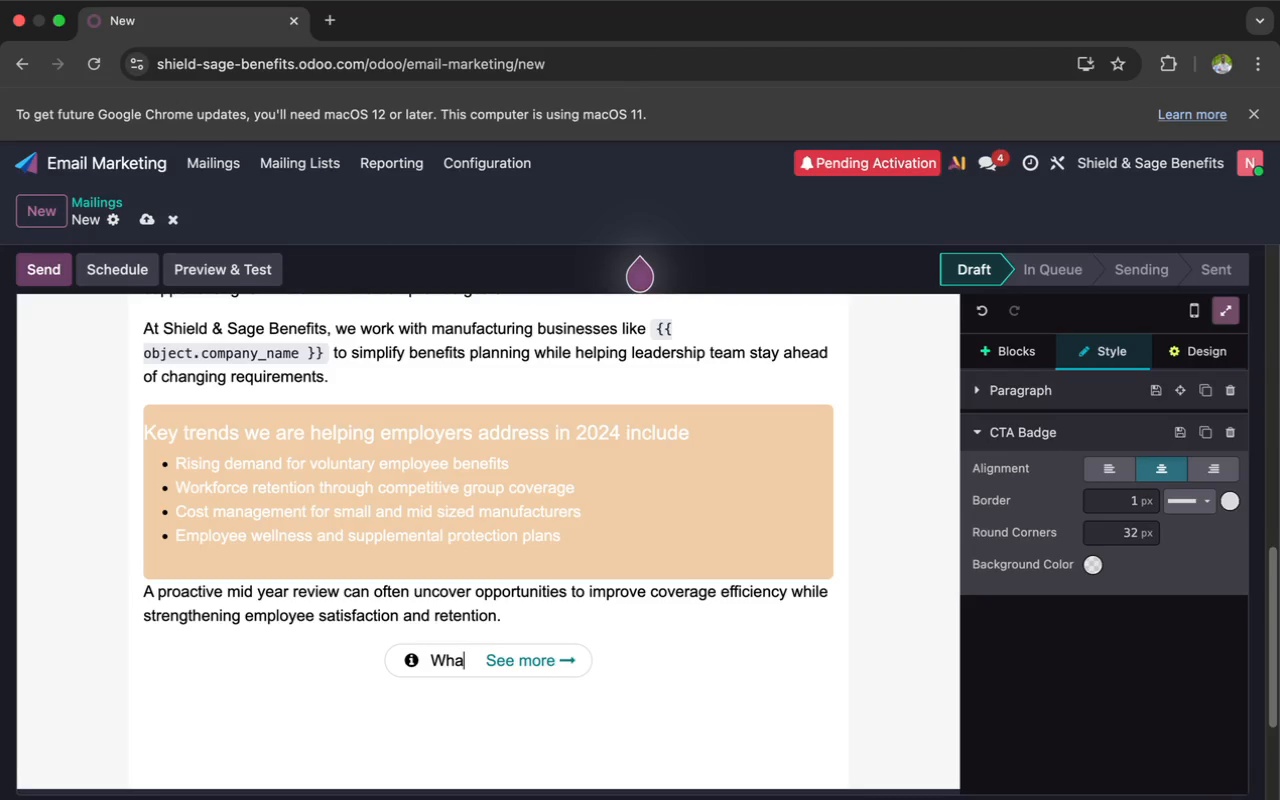 
key(Backspace)
 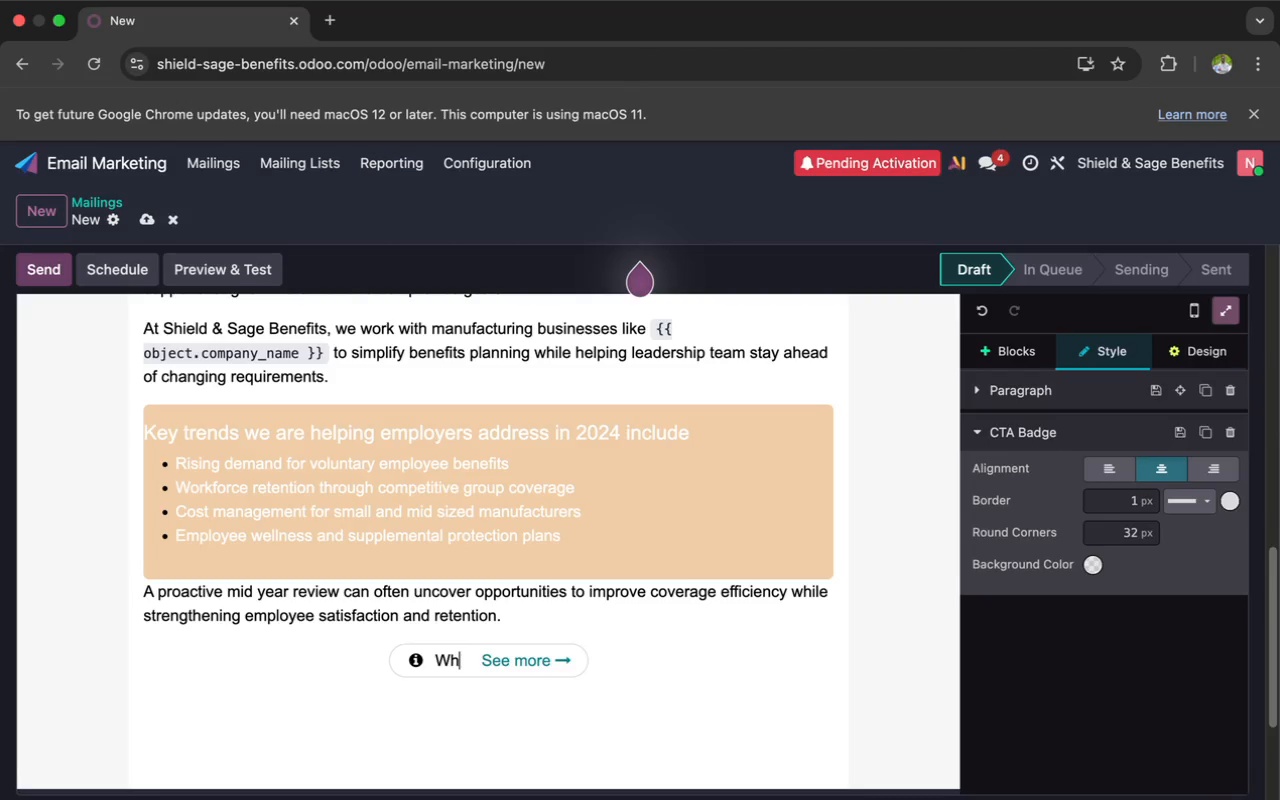 
key(Backspace)
 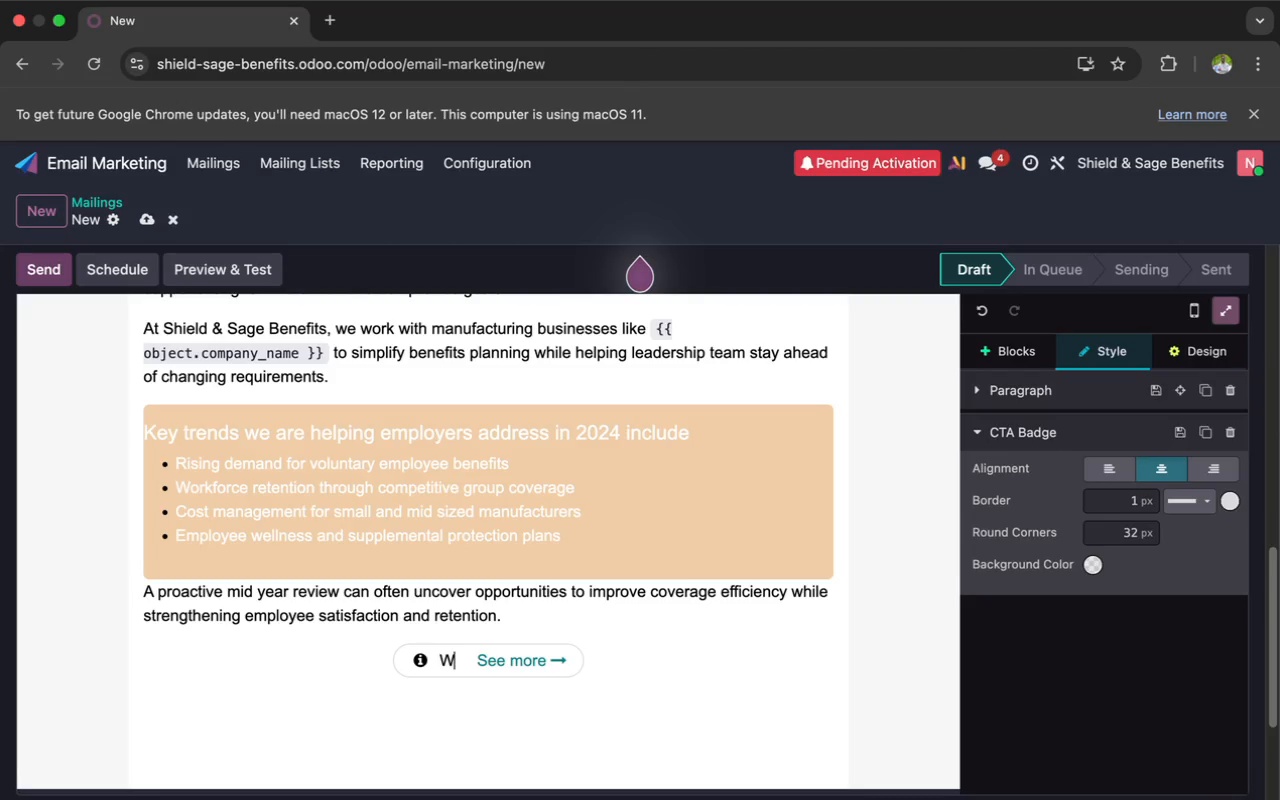 
key(Backspace)
 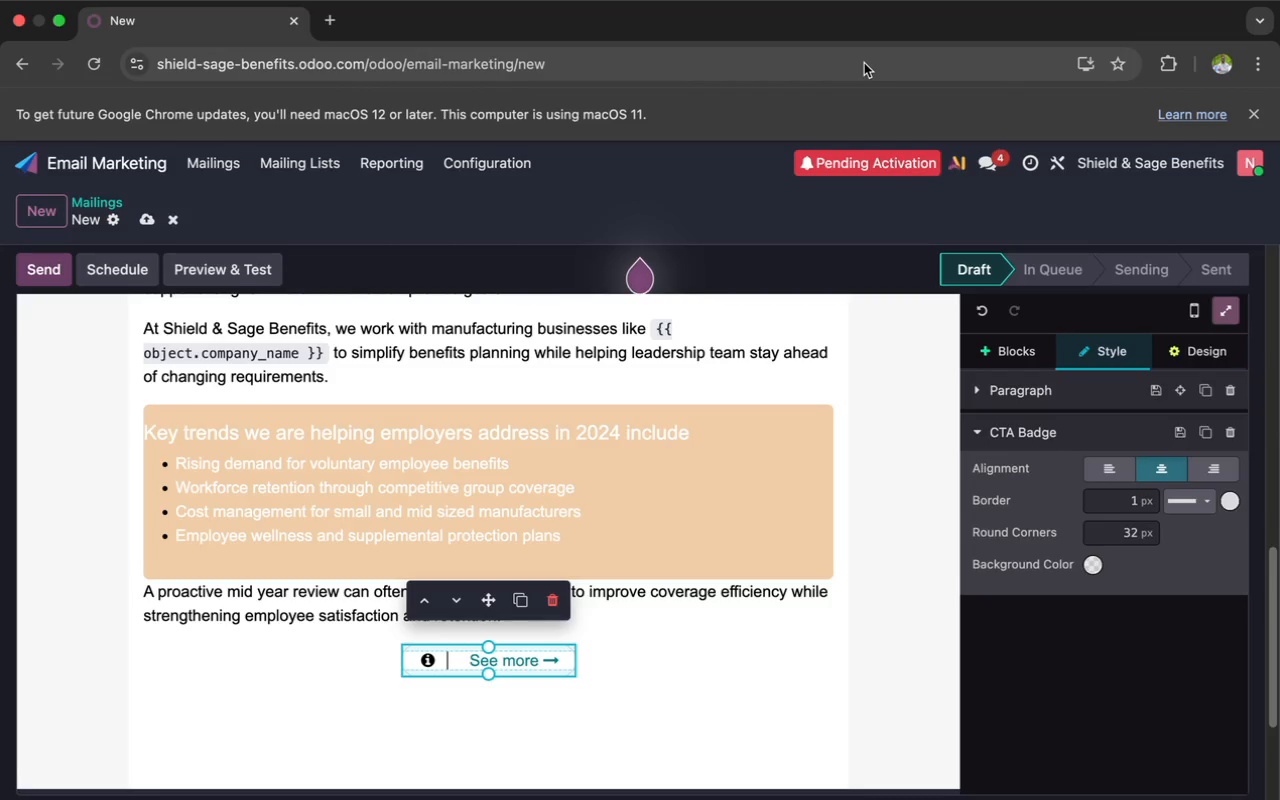 
wait(5.46)
 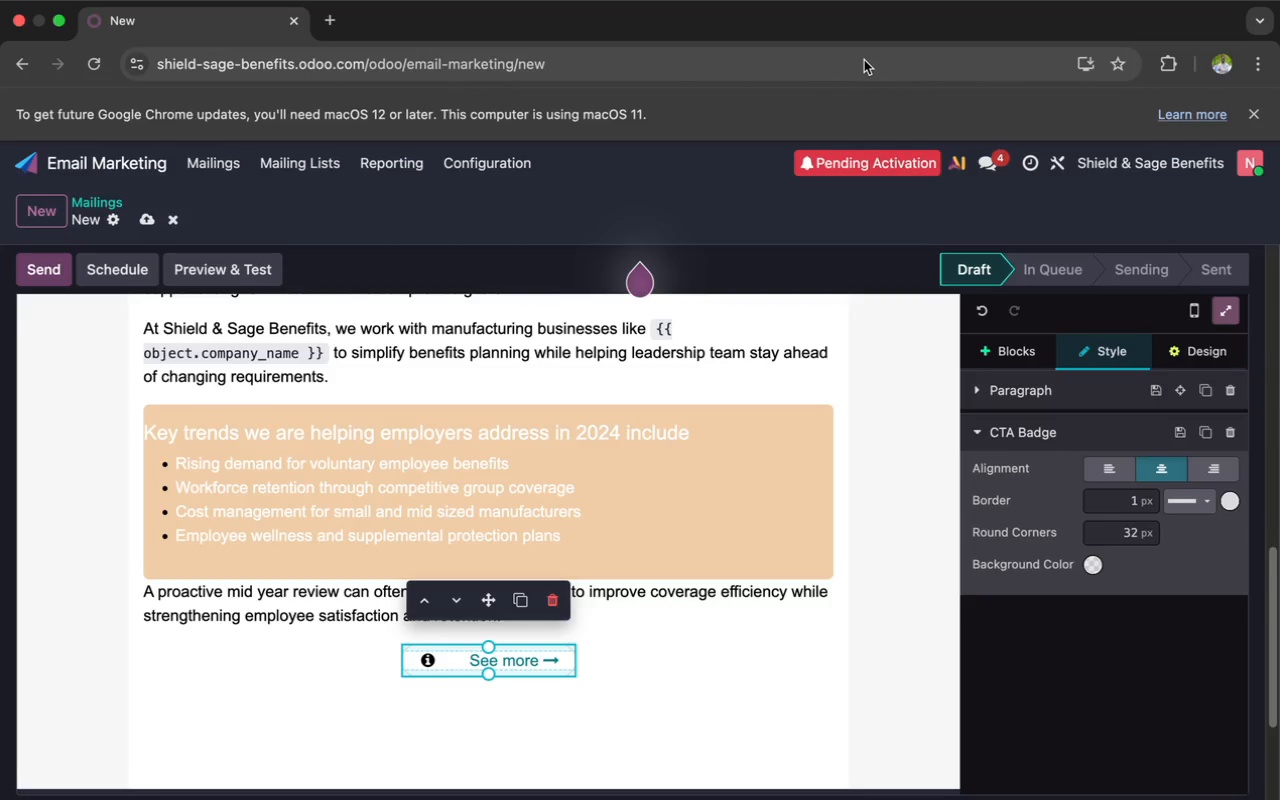 
key(Shift+S)
 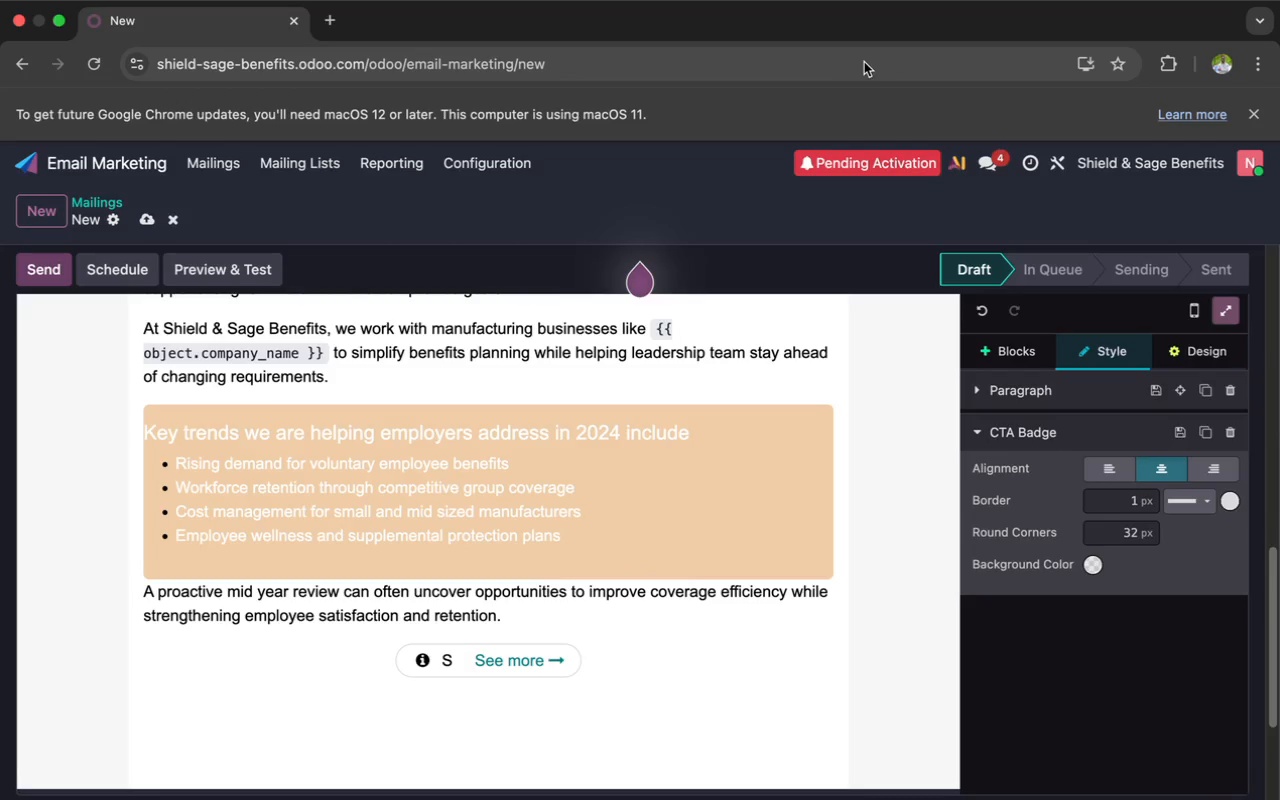 
wait(12.05)
 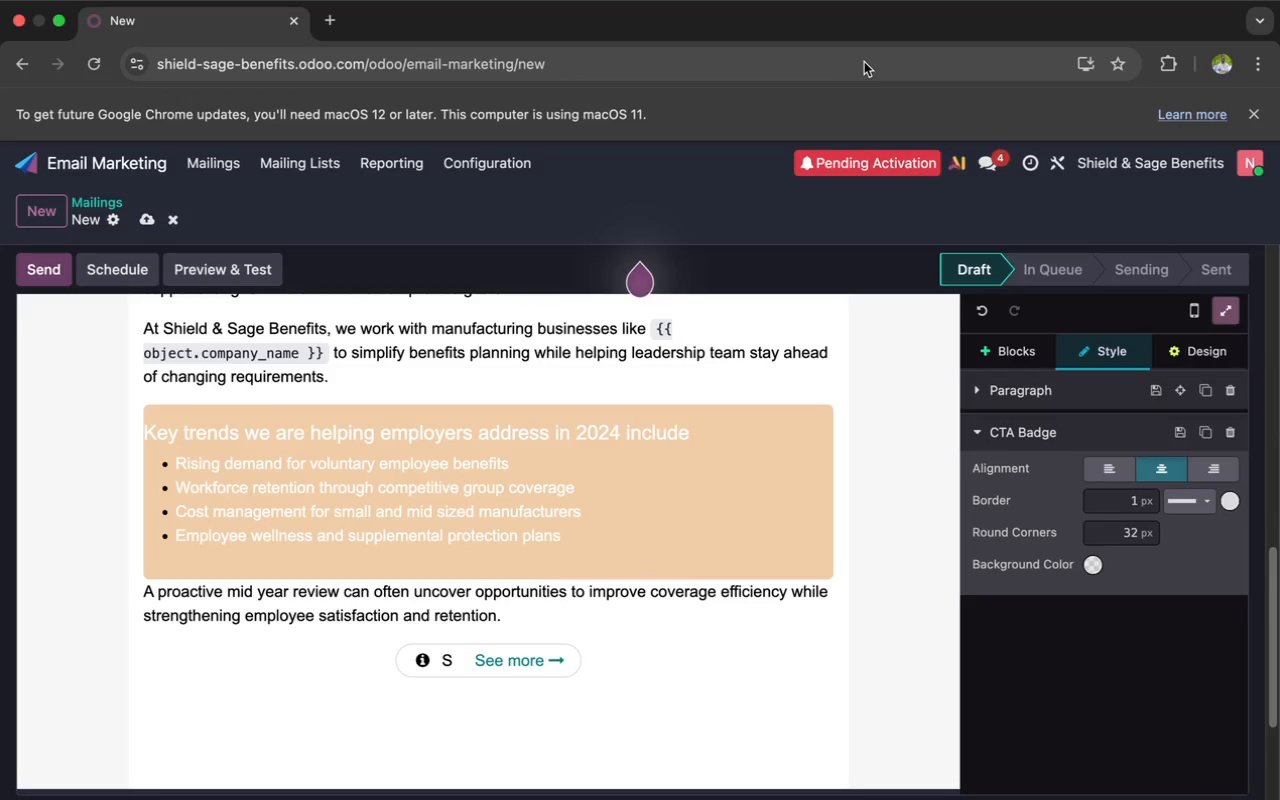 
type(che)
 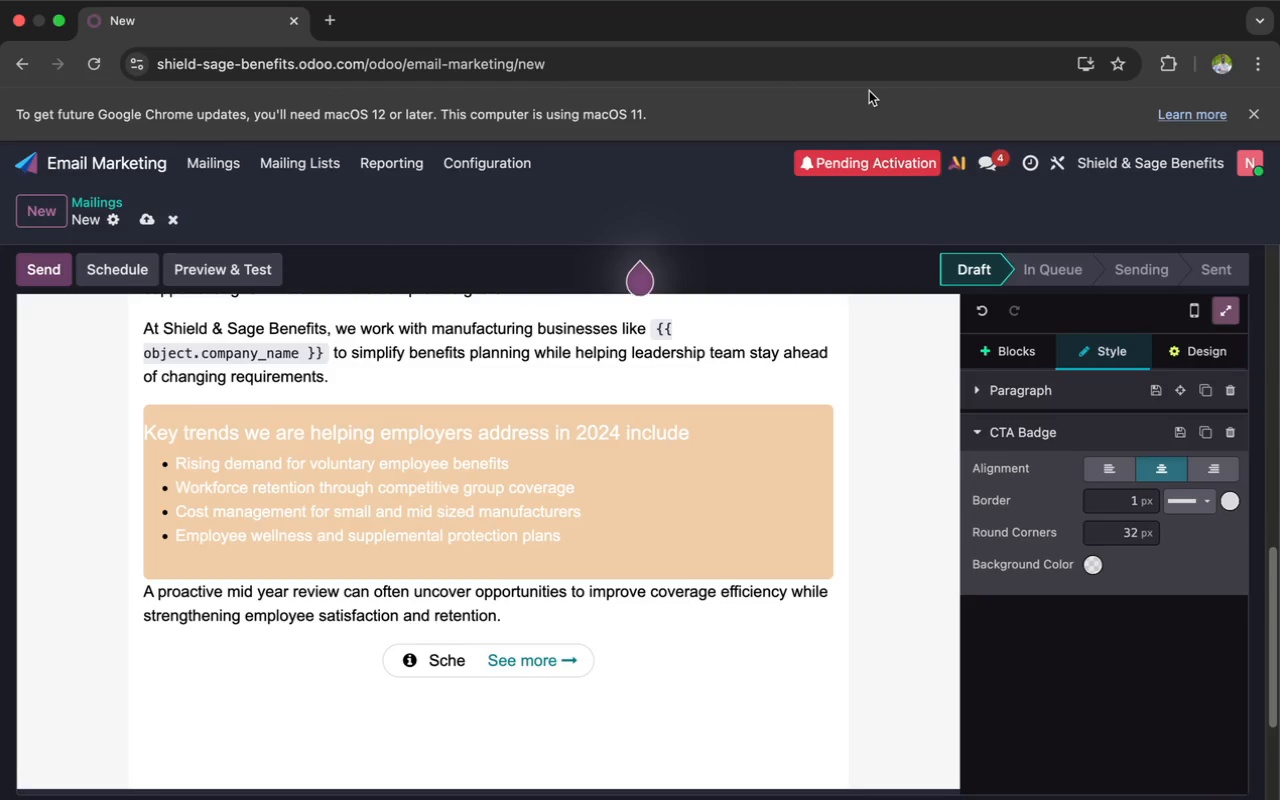 
type(dule)
 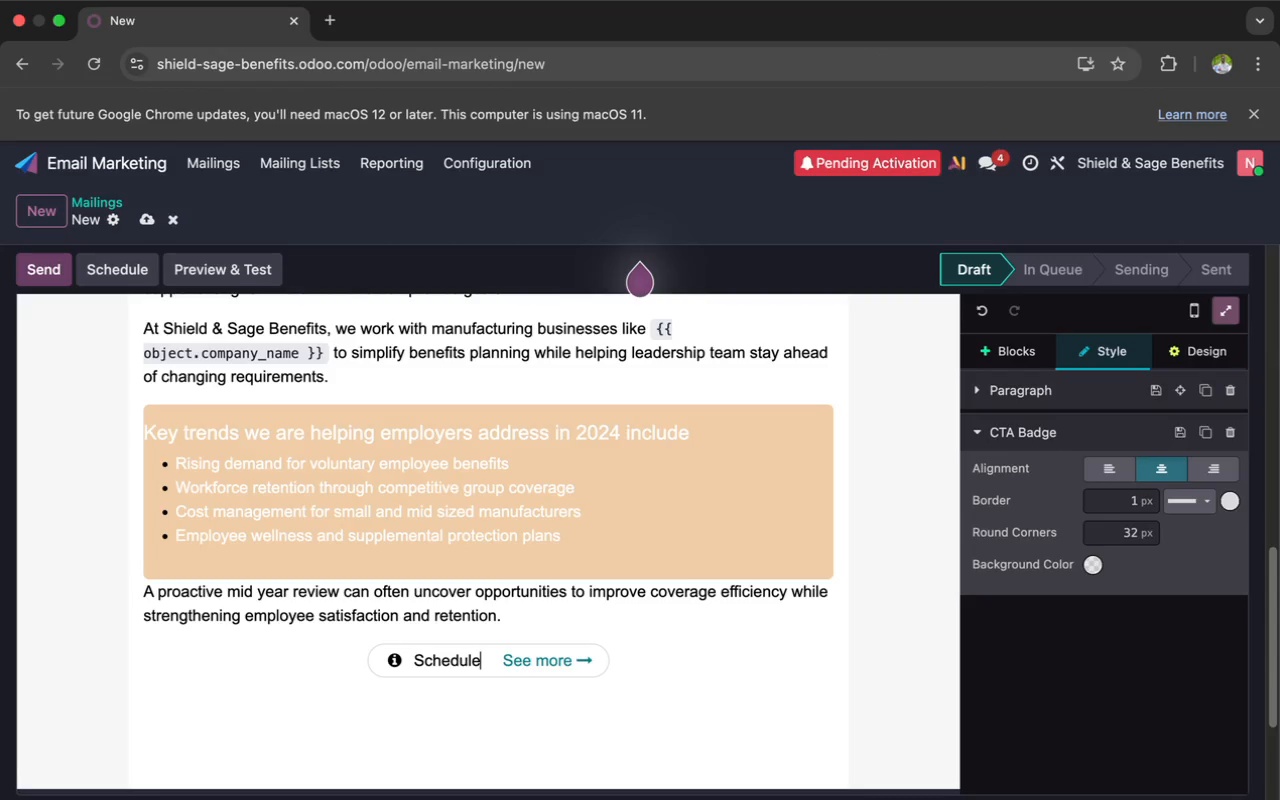 
key(Space)
 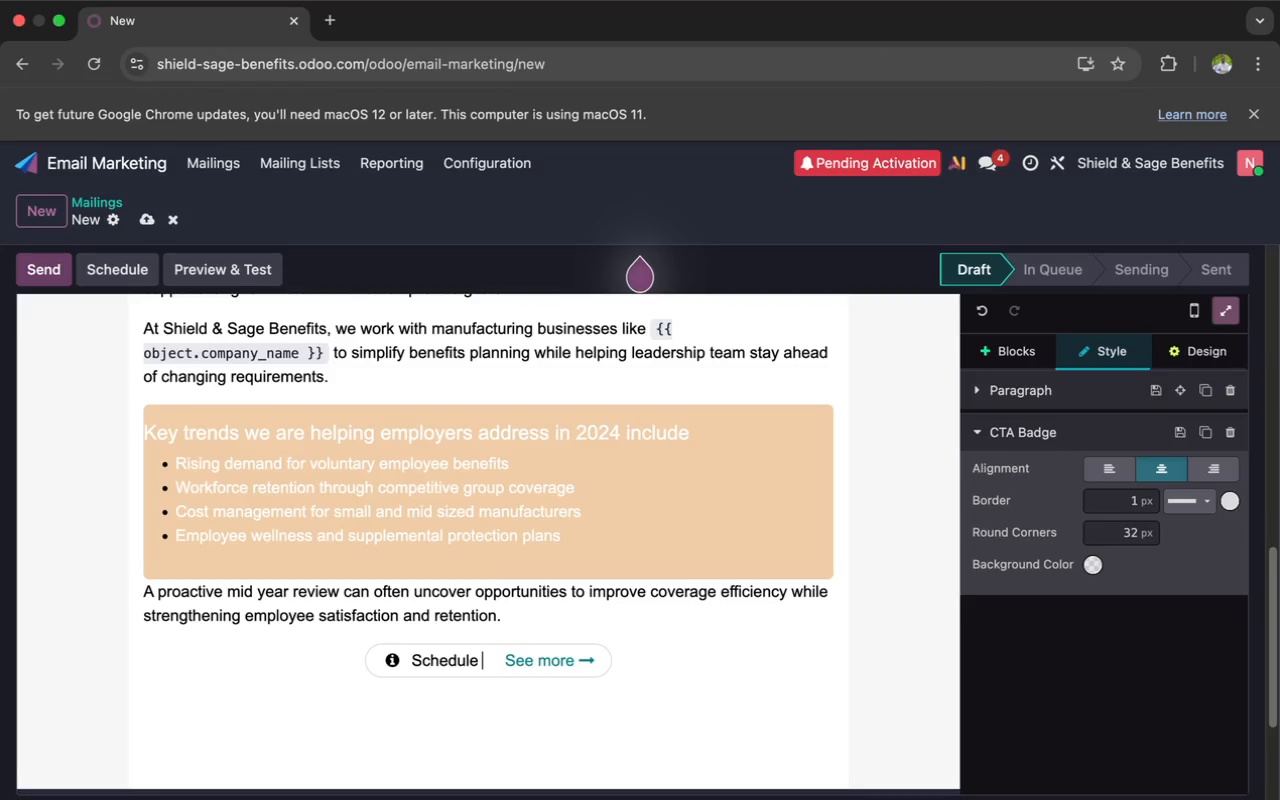 
key(A)
 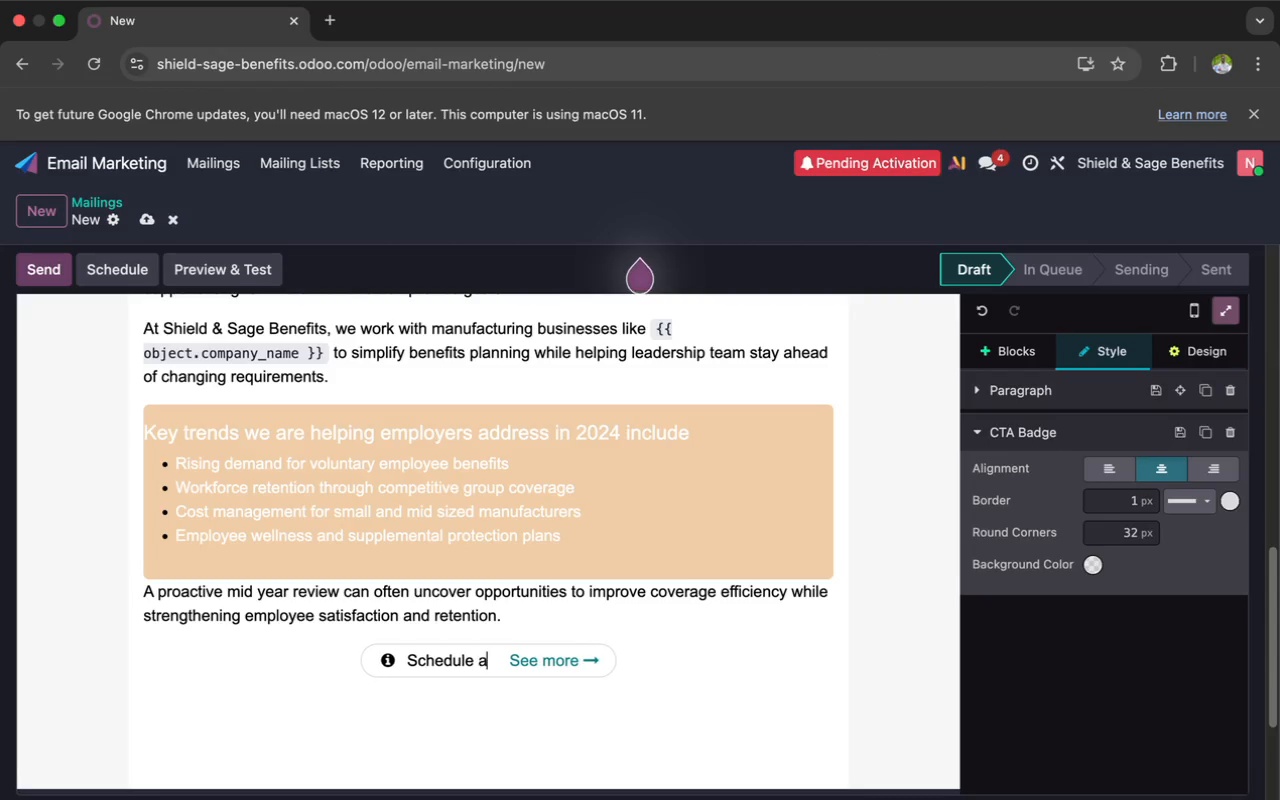 
key(Space)
 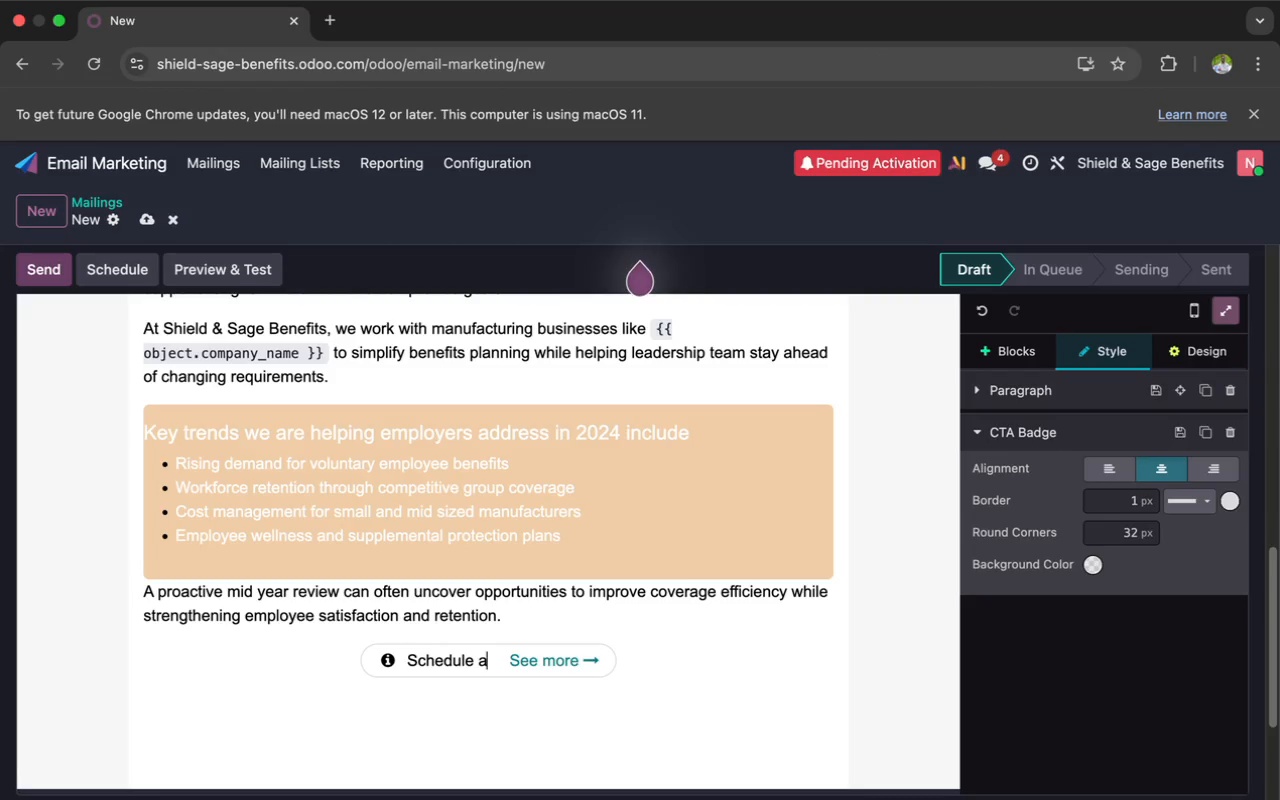 
key(Shift+B)
 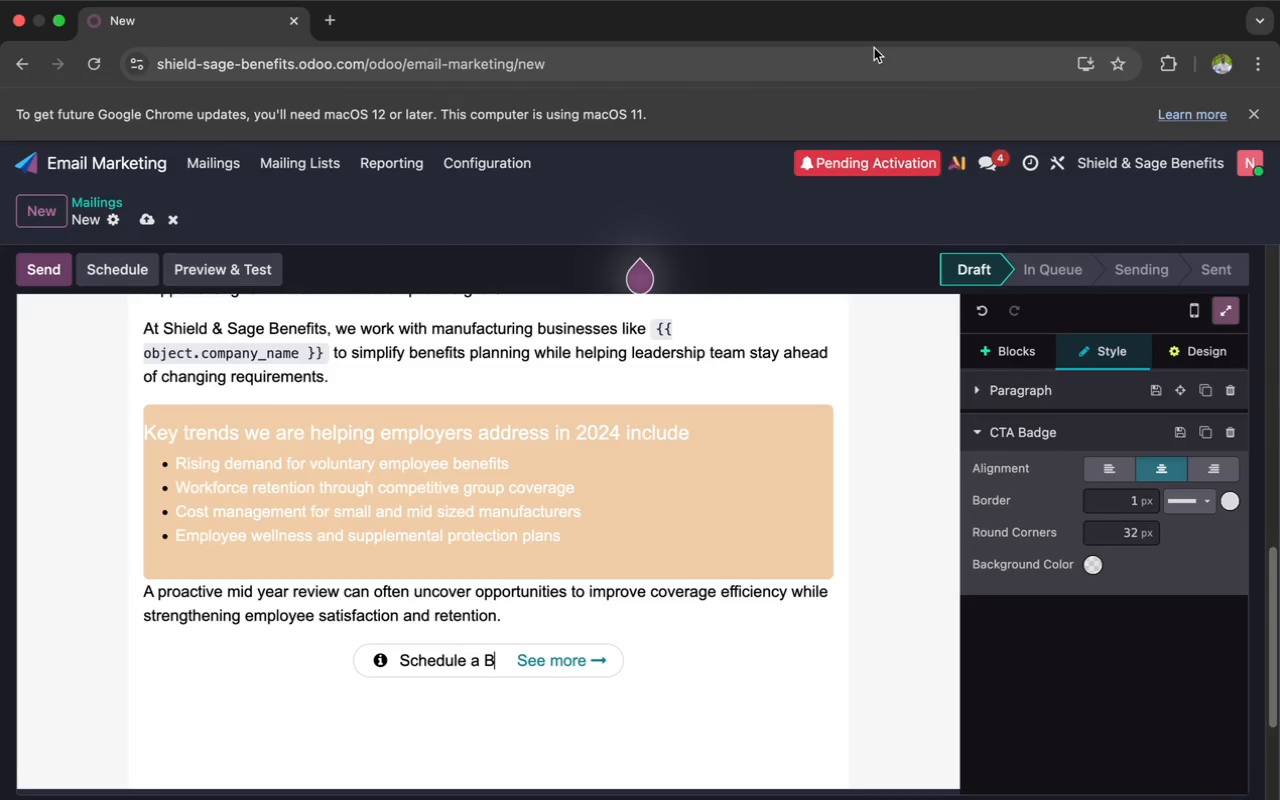 
wait(6.46)
 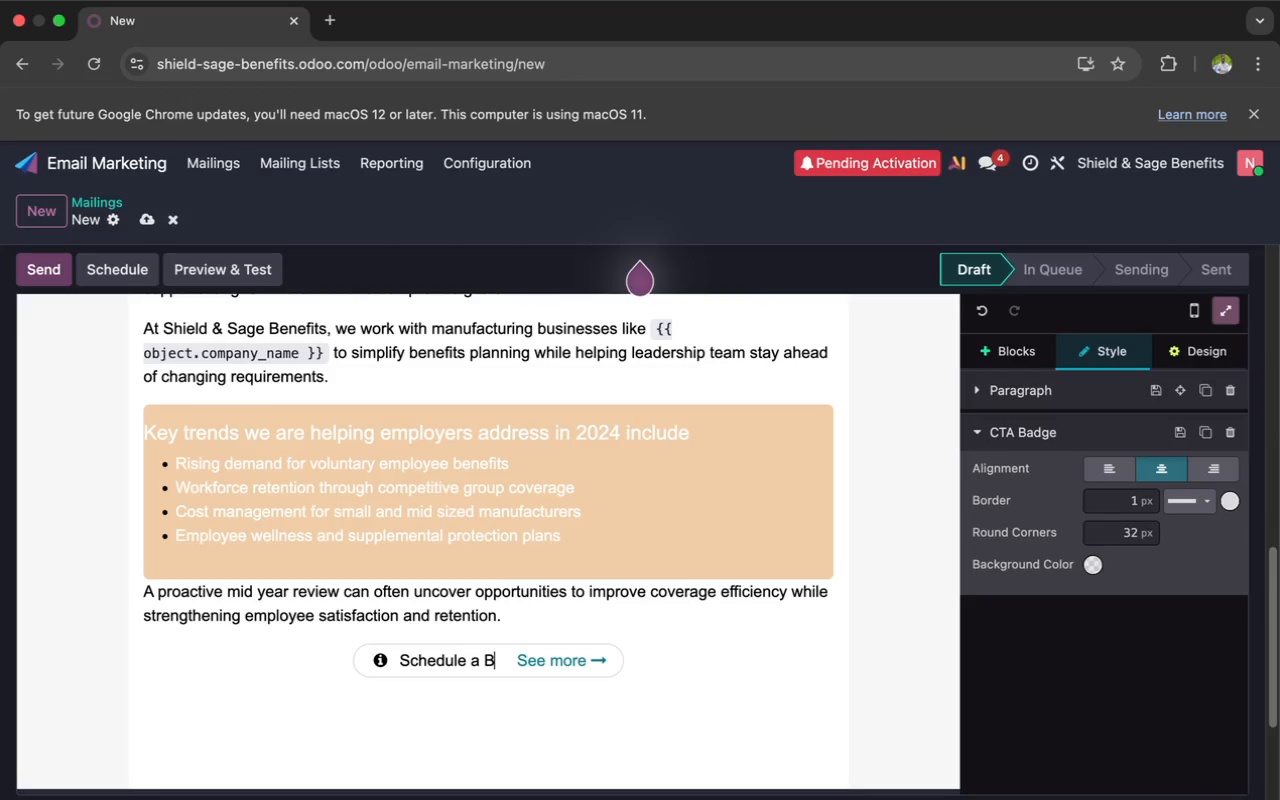 
type(enefits)
 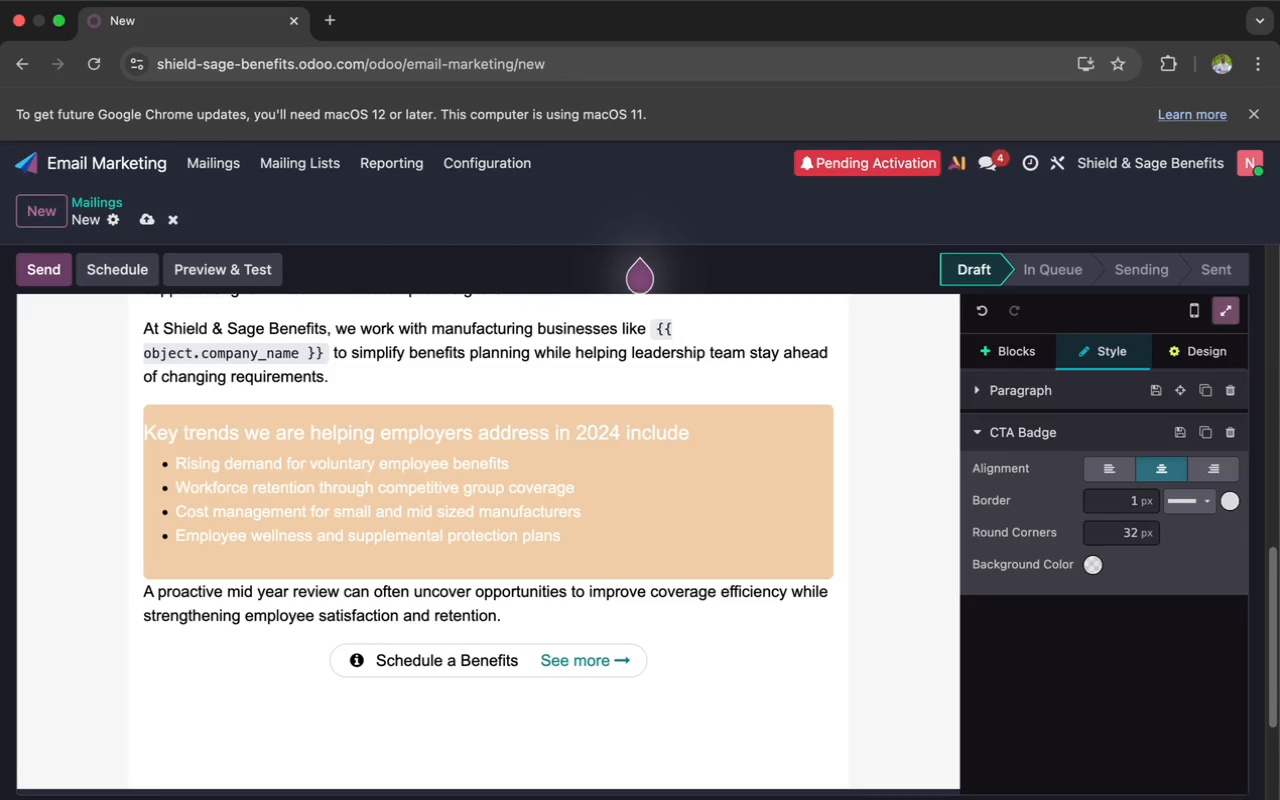 
key(Space)
 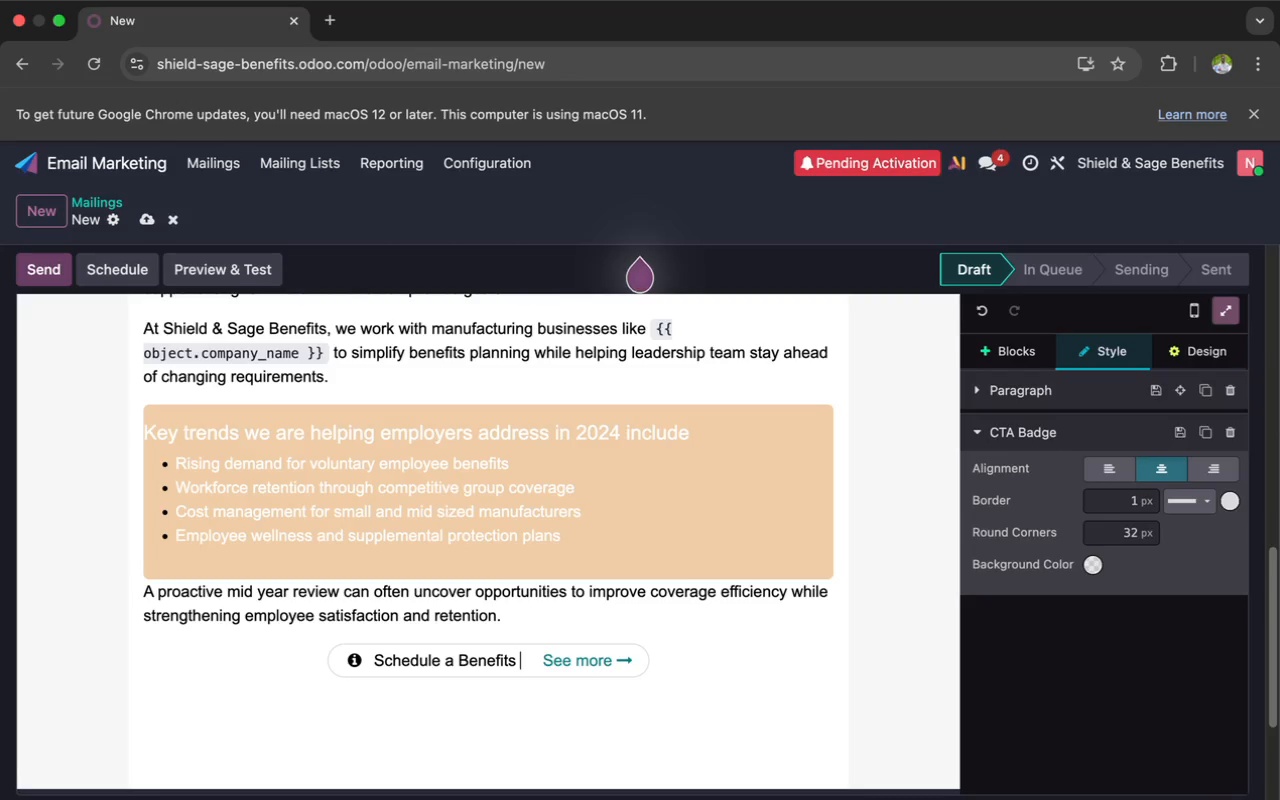 
type(Re)
 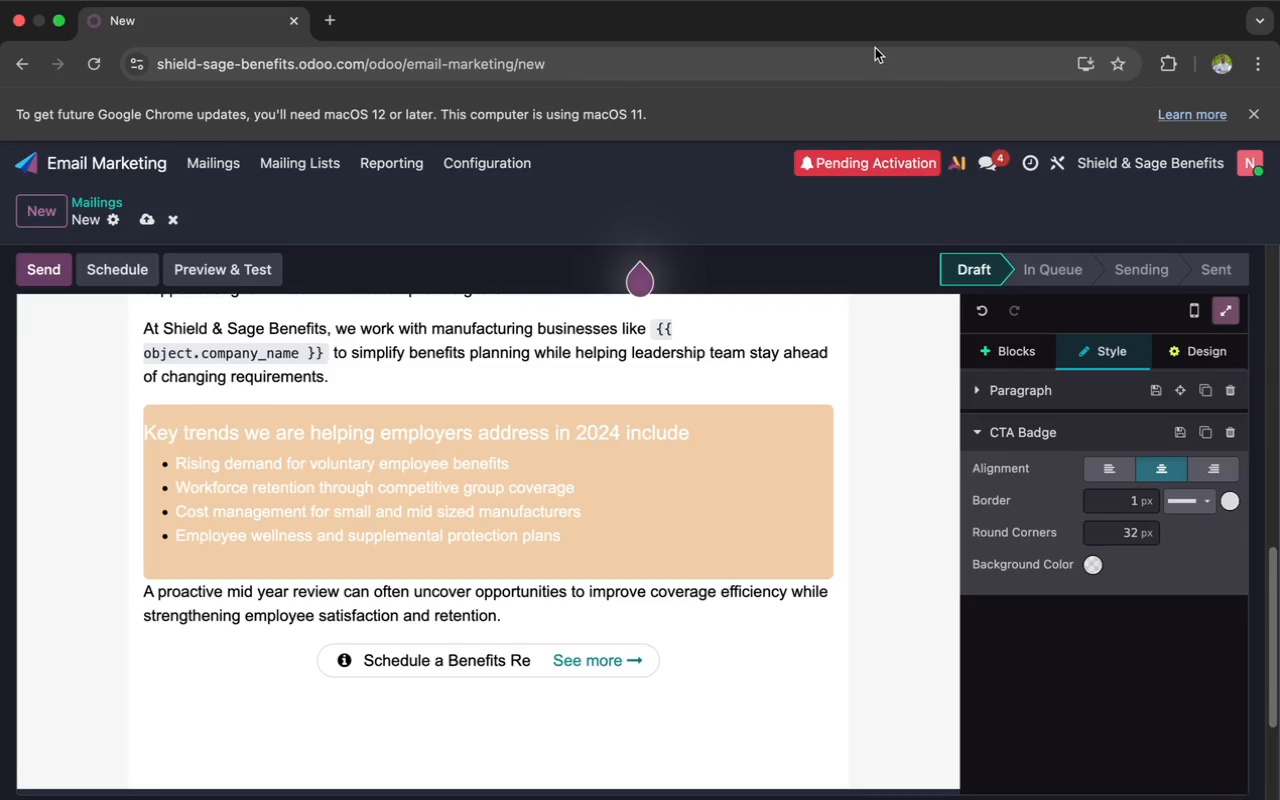 
type(view)
 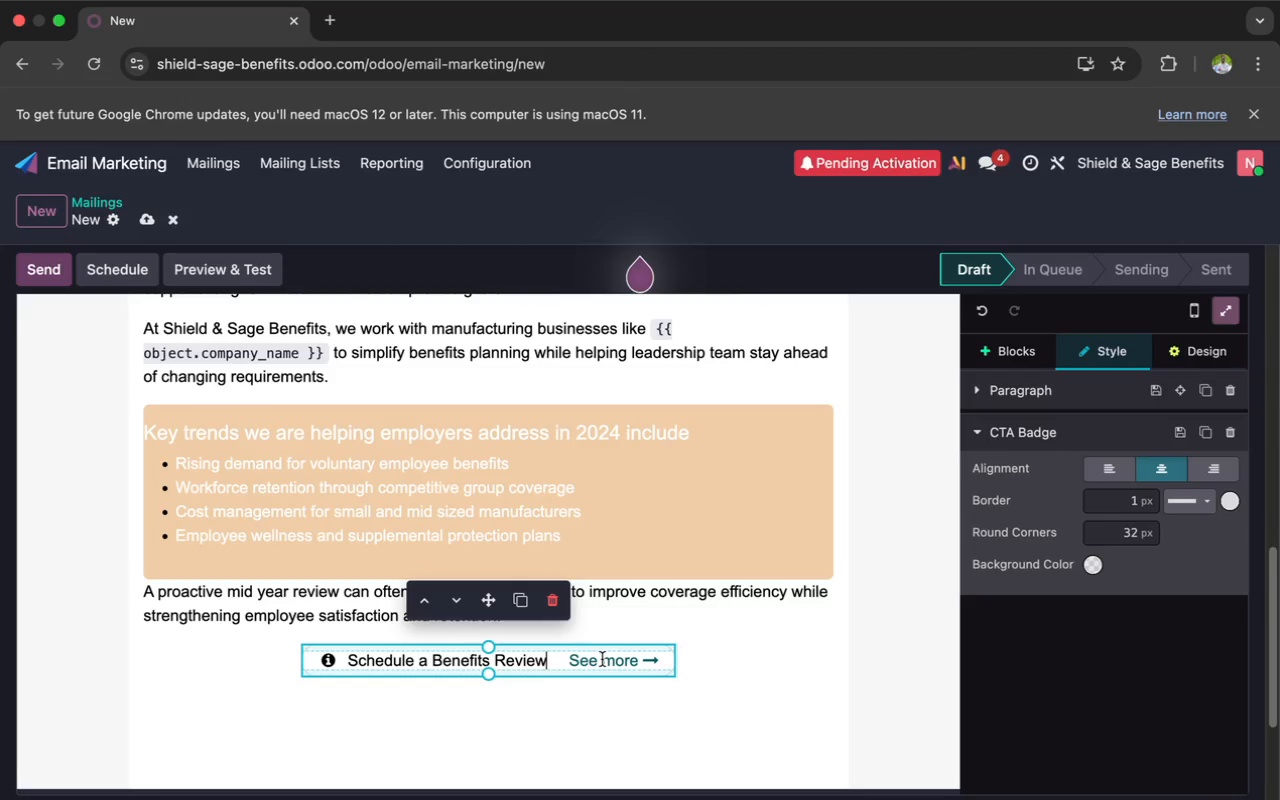 
wait(36.62)
 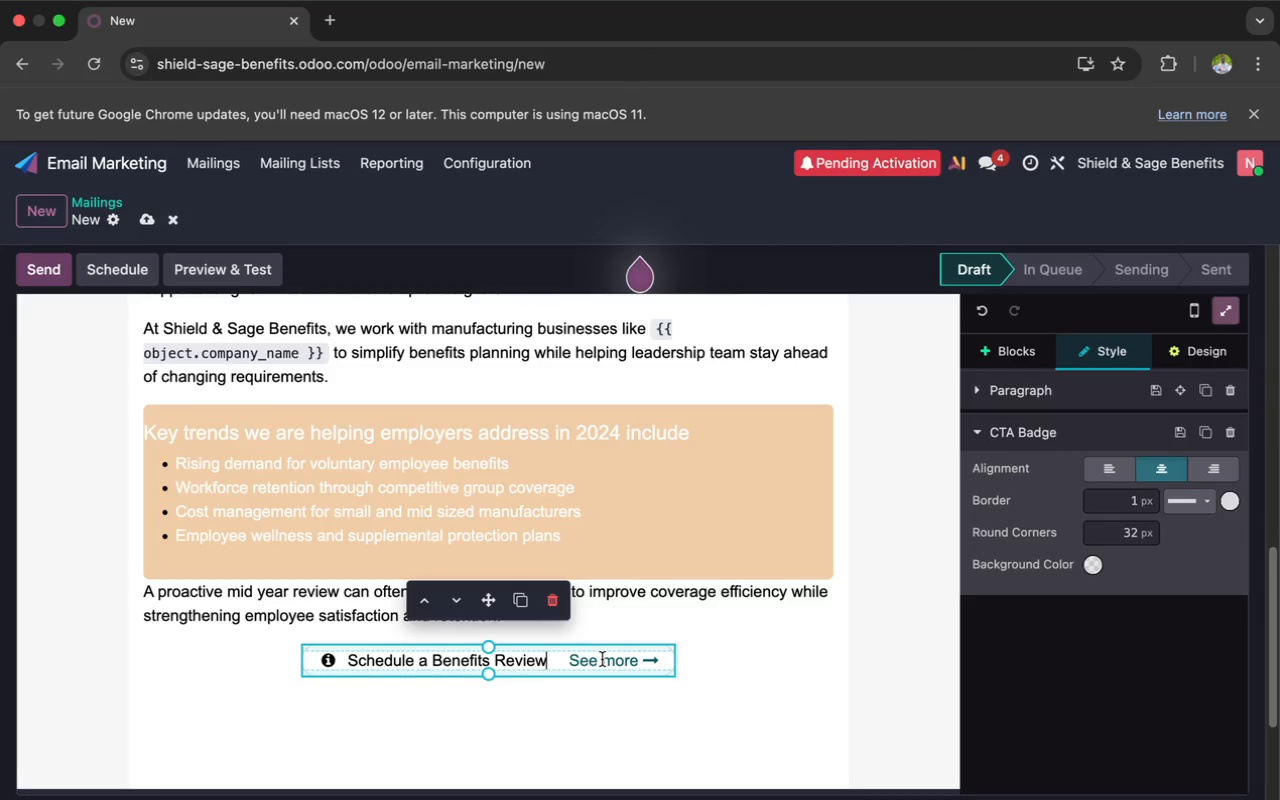 
left_click([555, 705])
 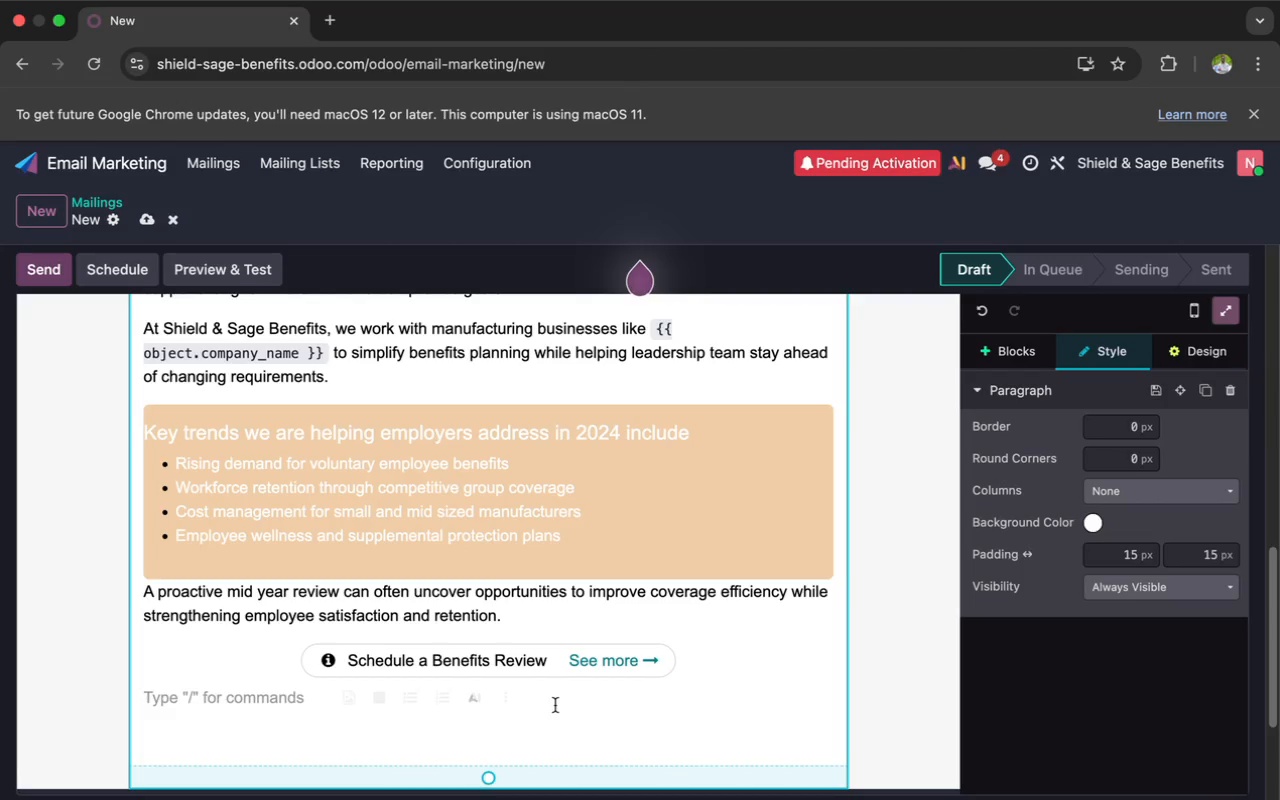 
wait(22.87)
 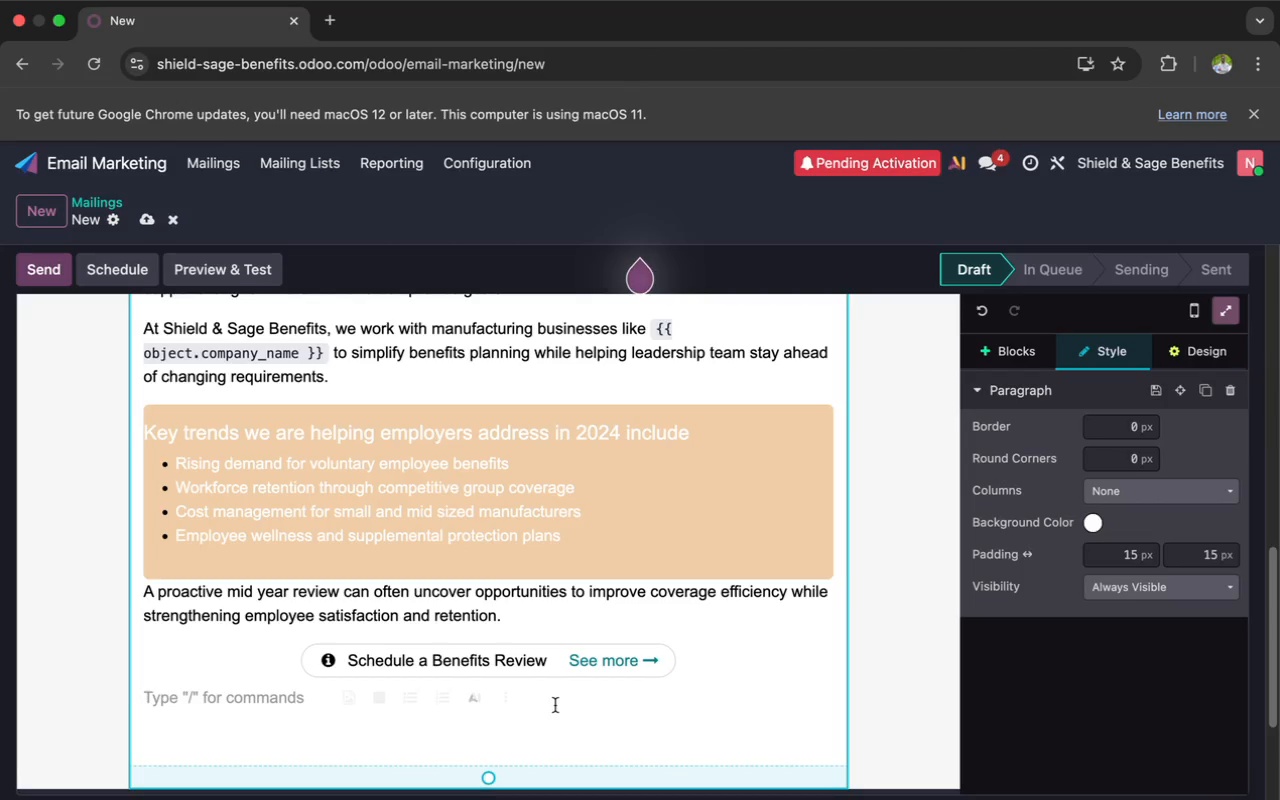 
type(Man)
 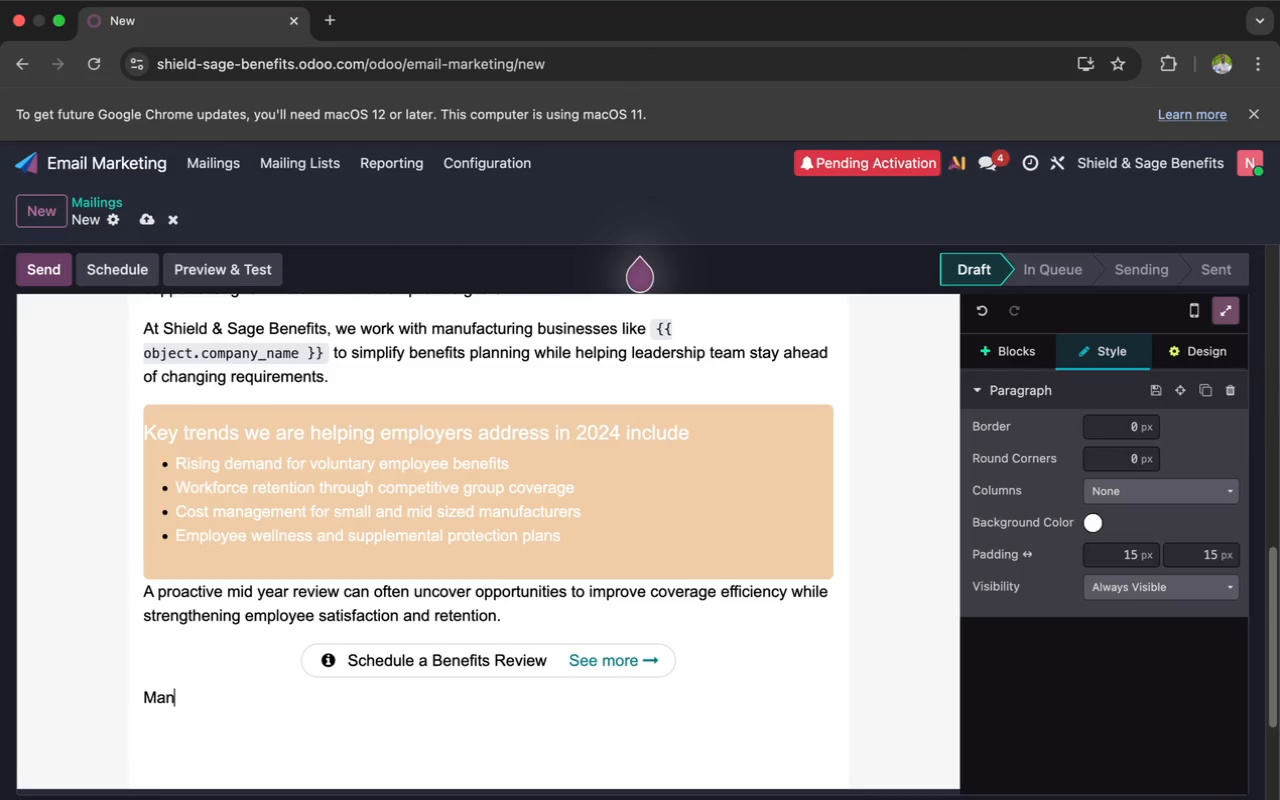 
type(ufactu)
 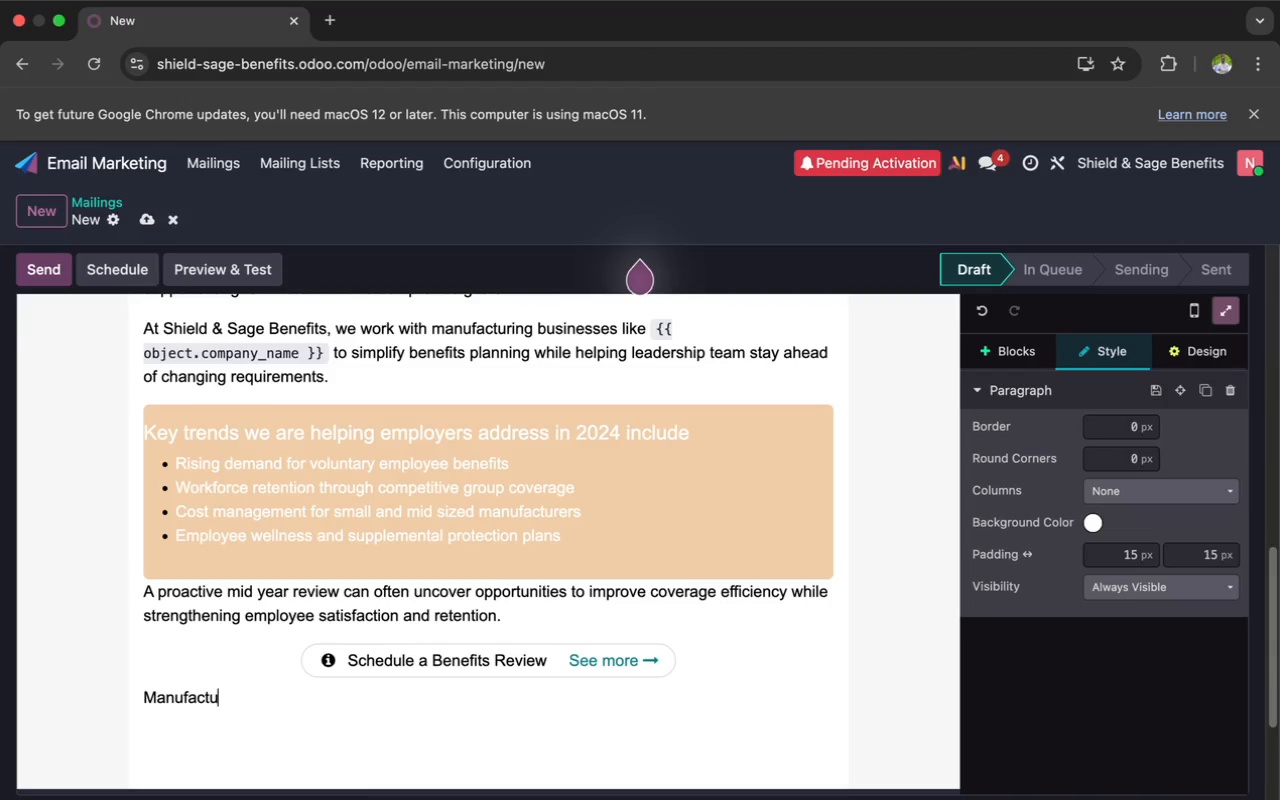 
type(rers that regula)
 